 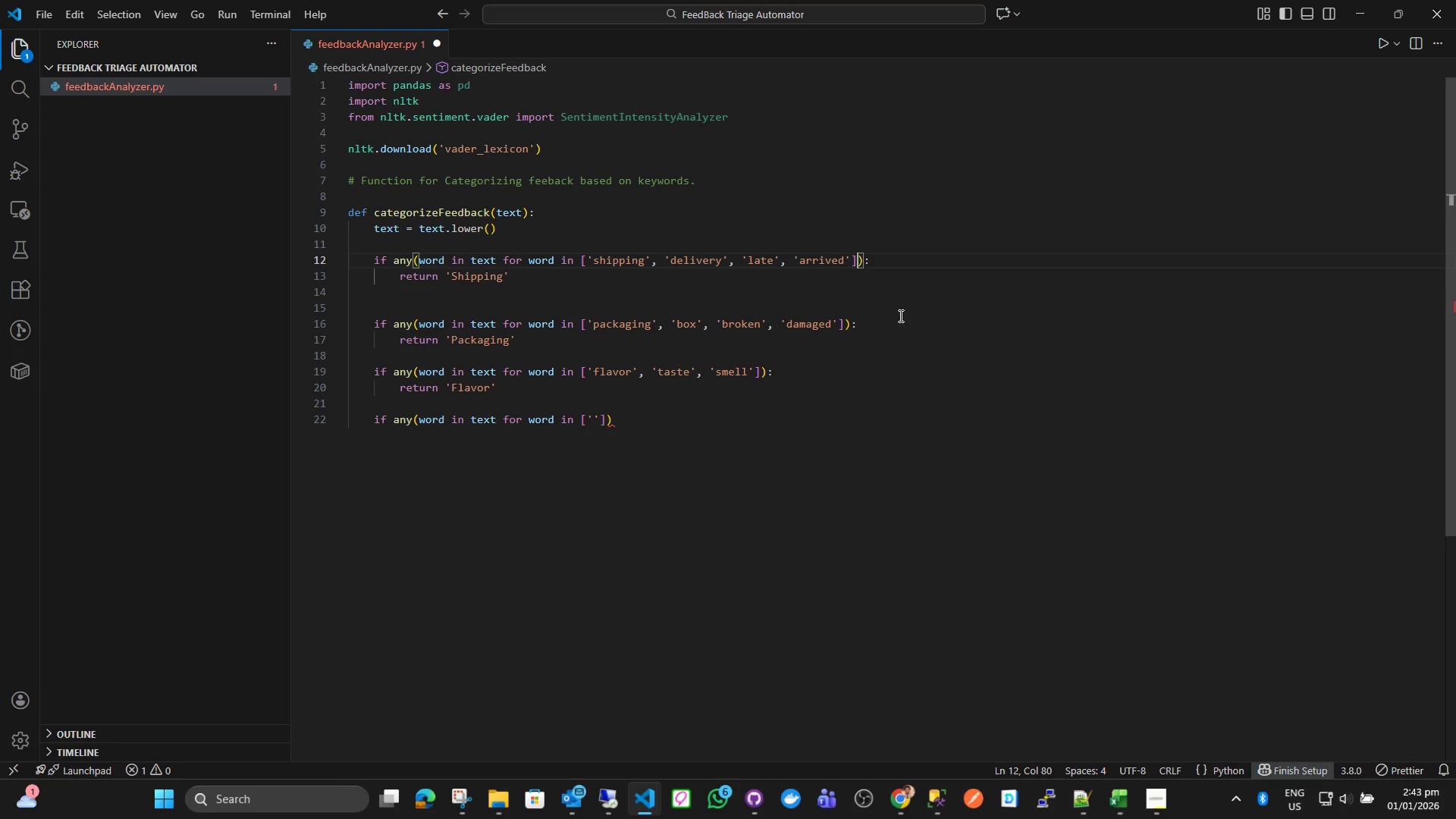 
key(ArrowLeft)
 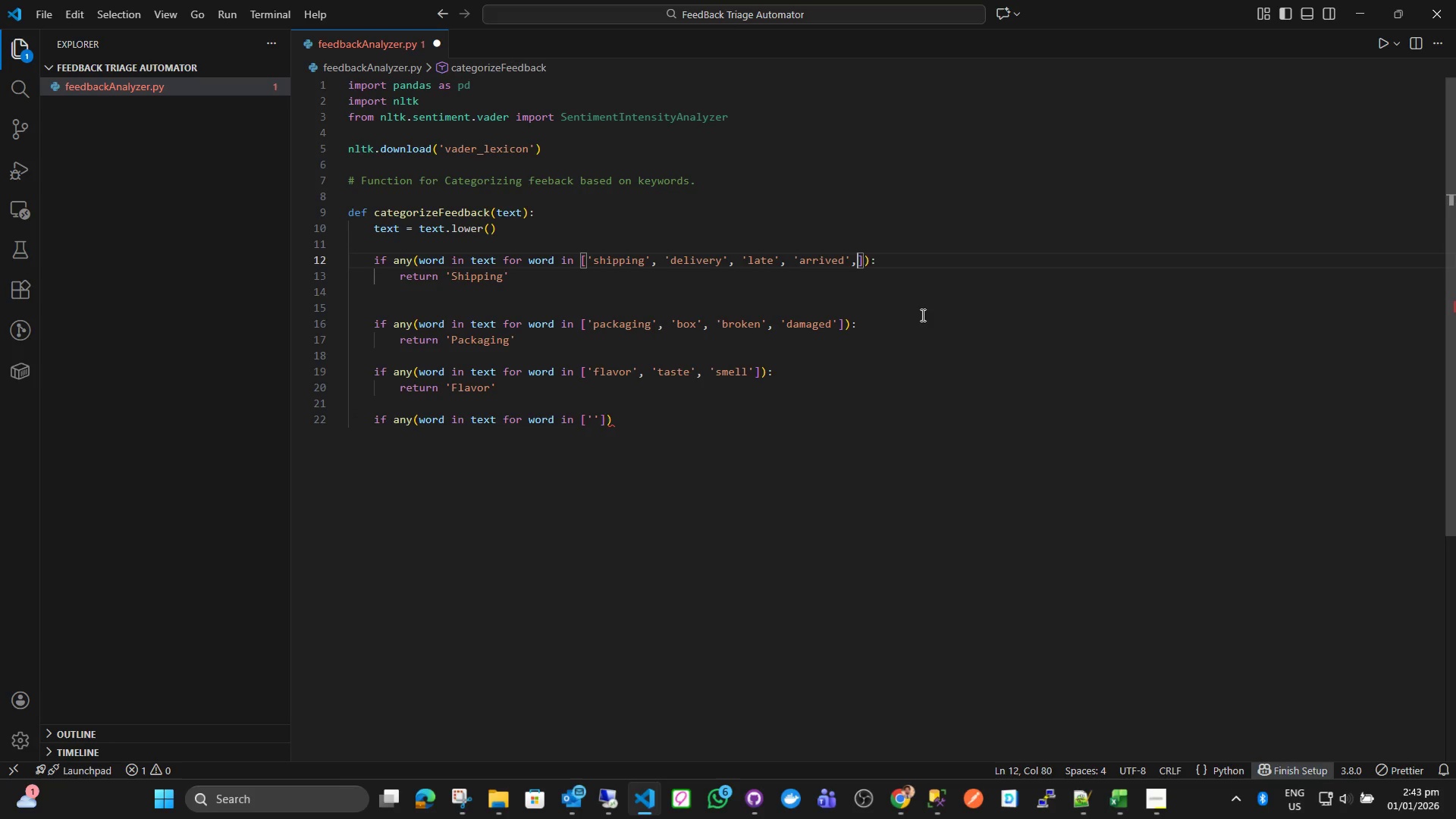 
key(Comma)
 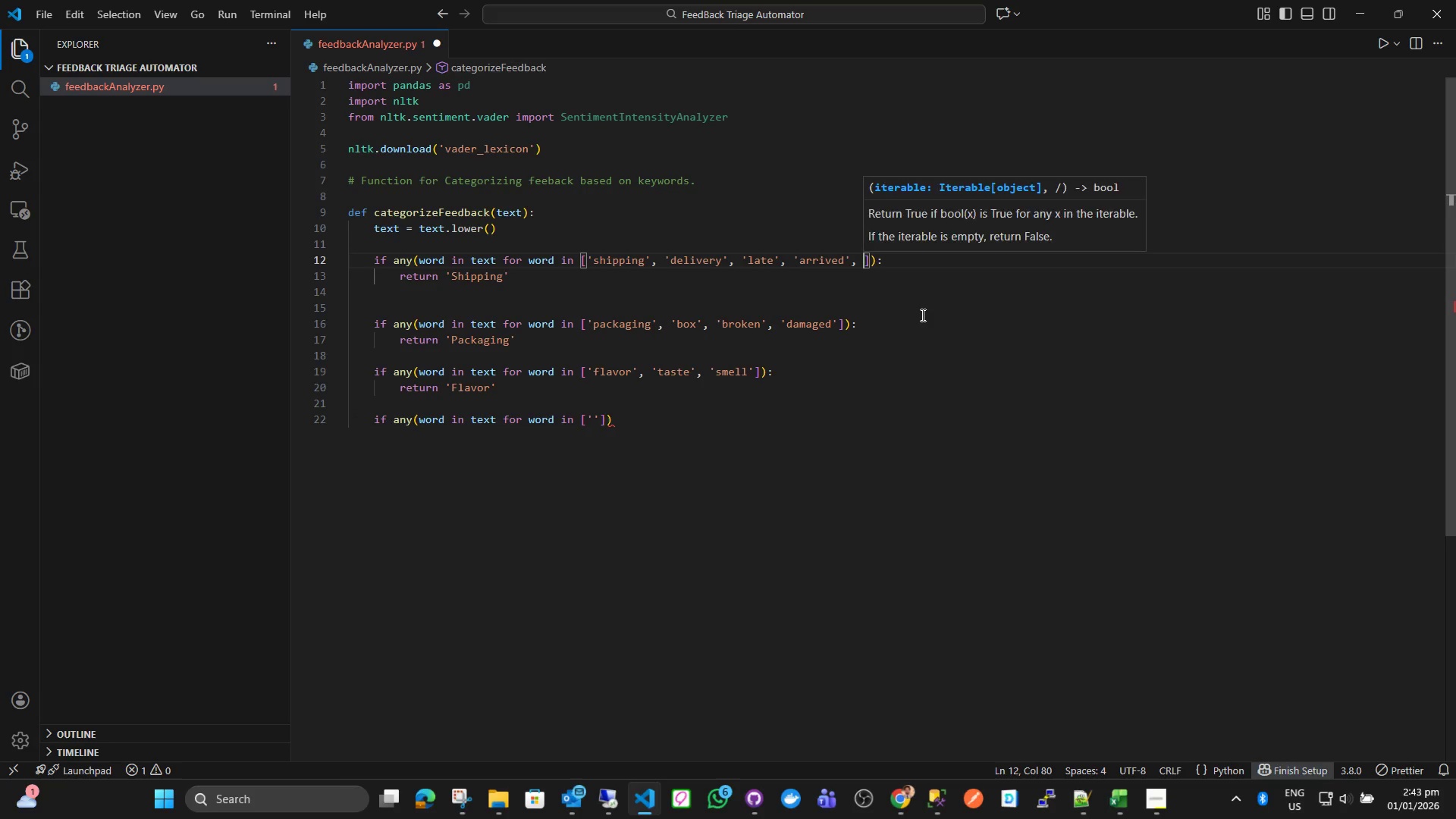 
key(Space)
 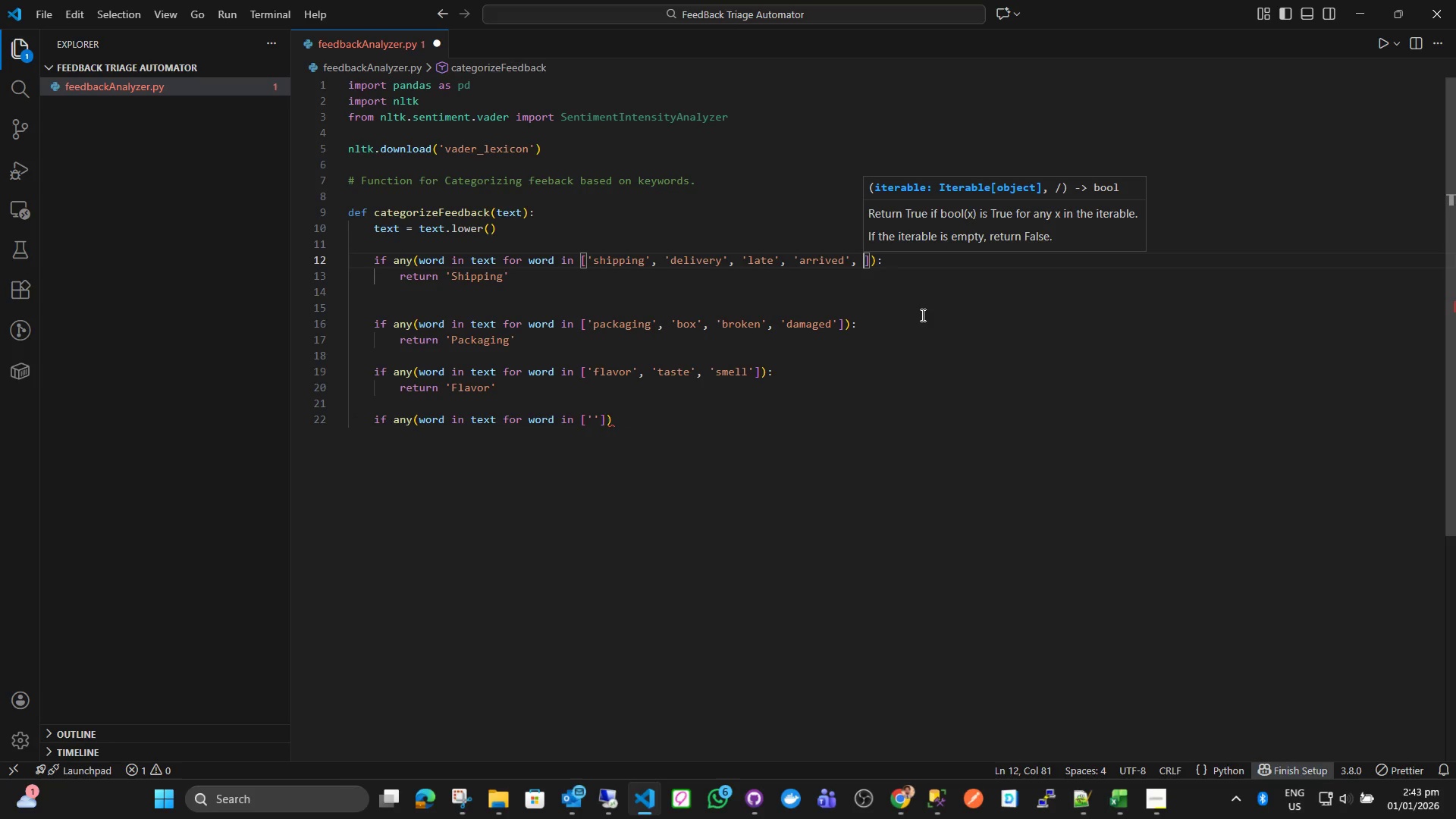 
key(Quote)
 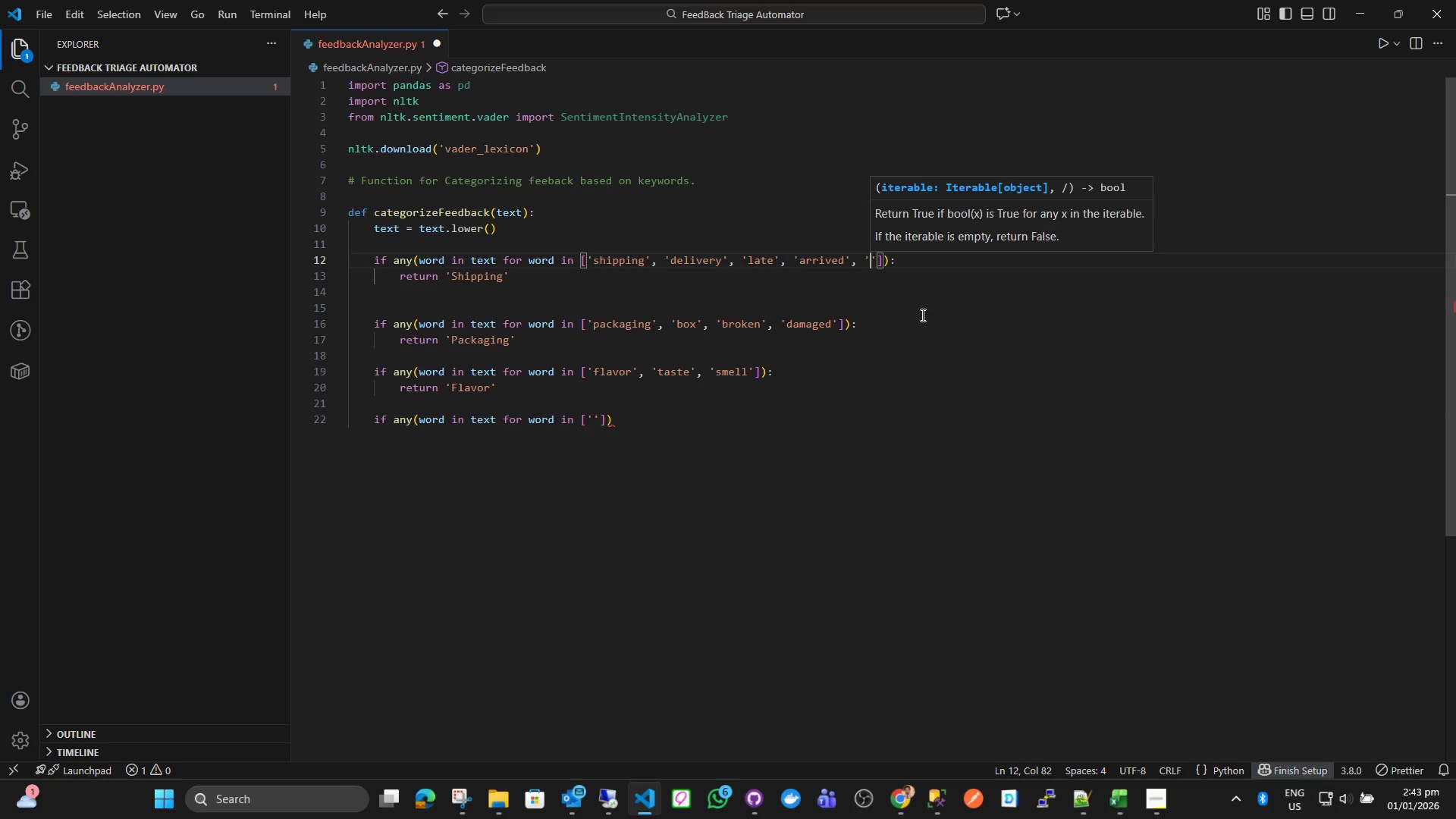 
key(Control+ControlLeft)
 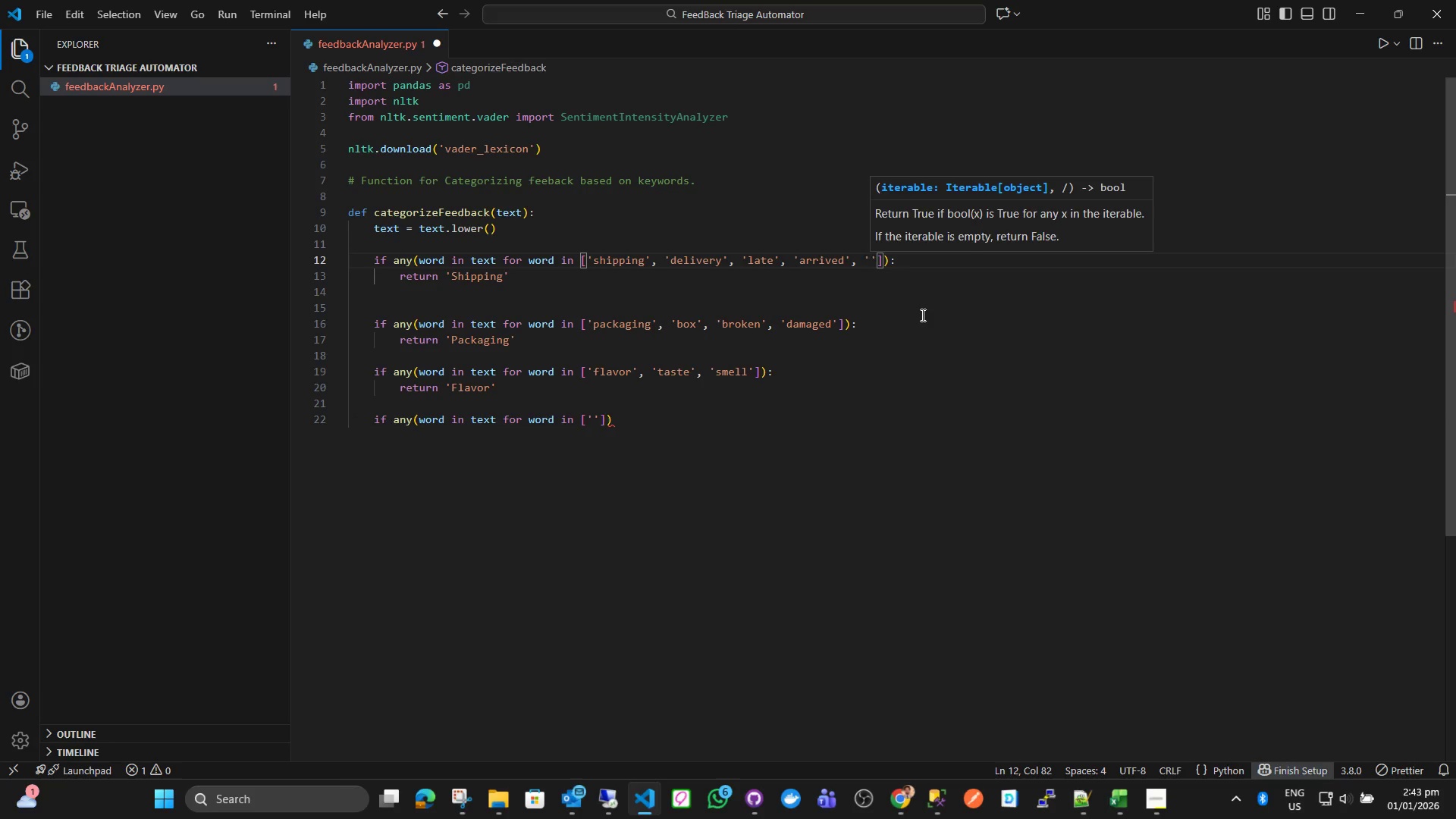 
key(Control+V)
 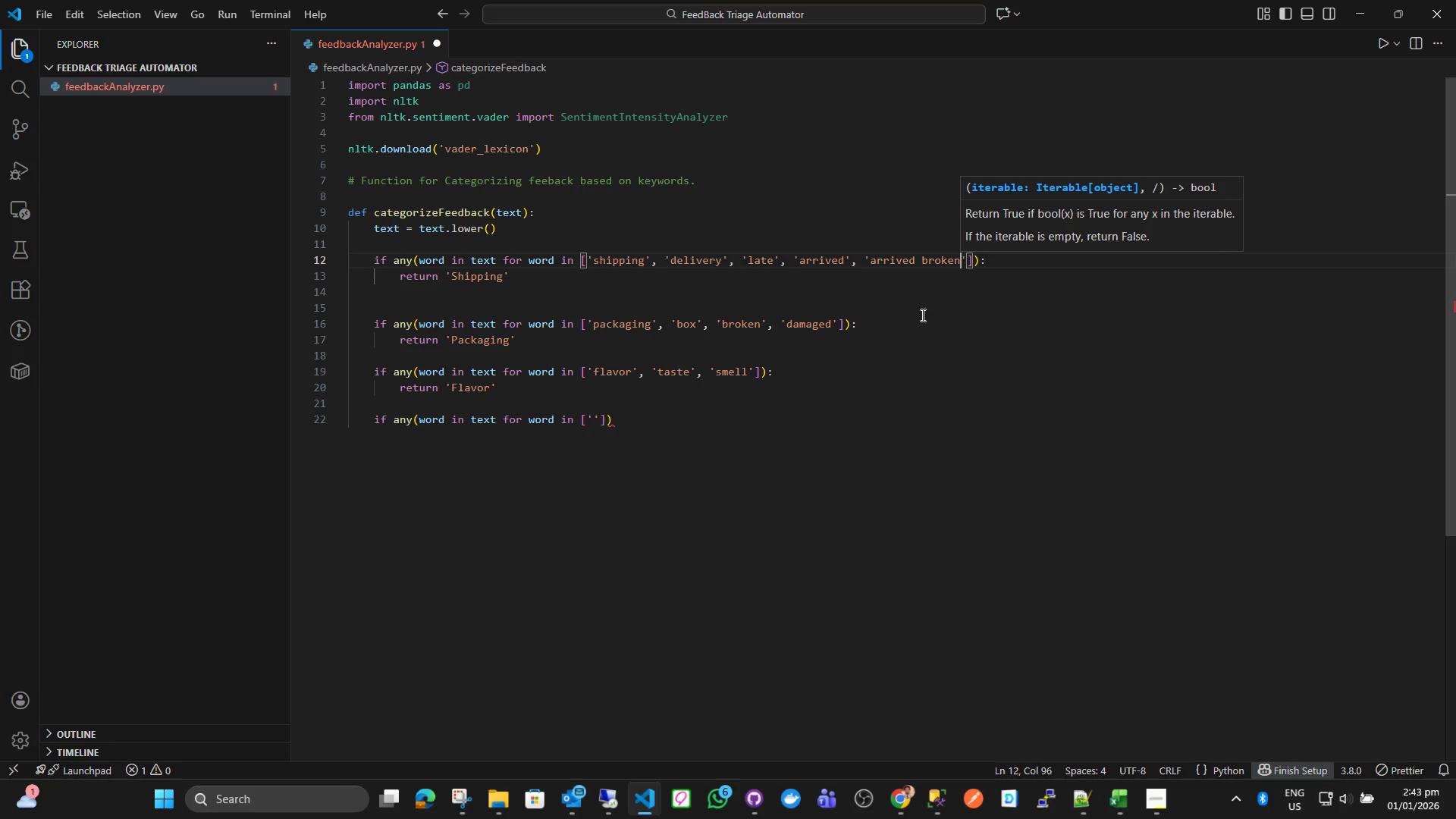 
key(ArrowRight)
 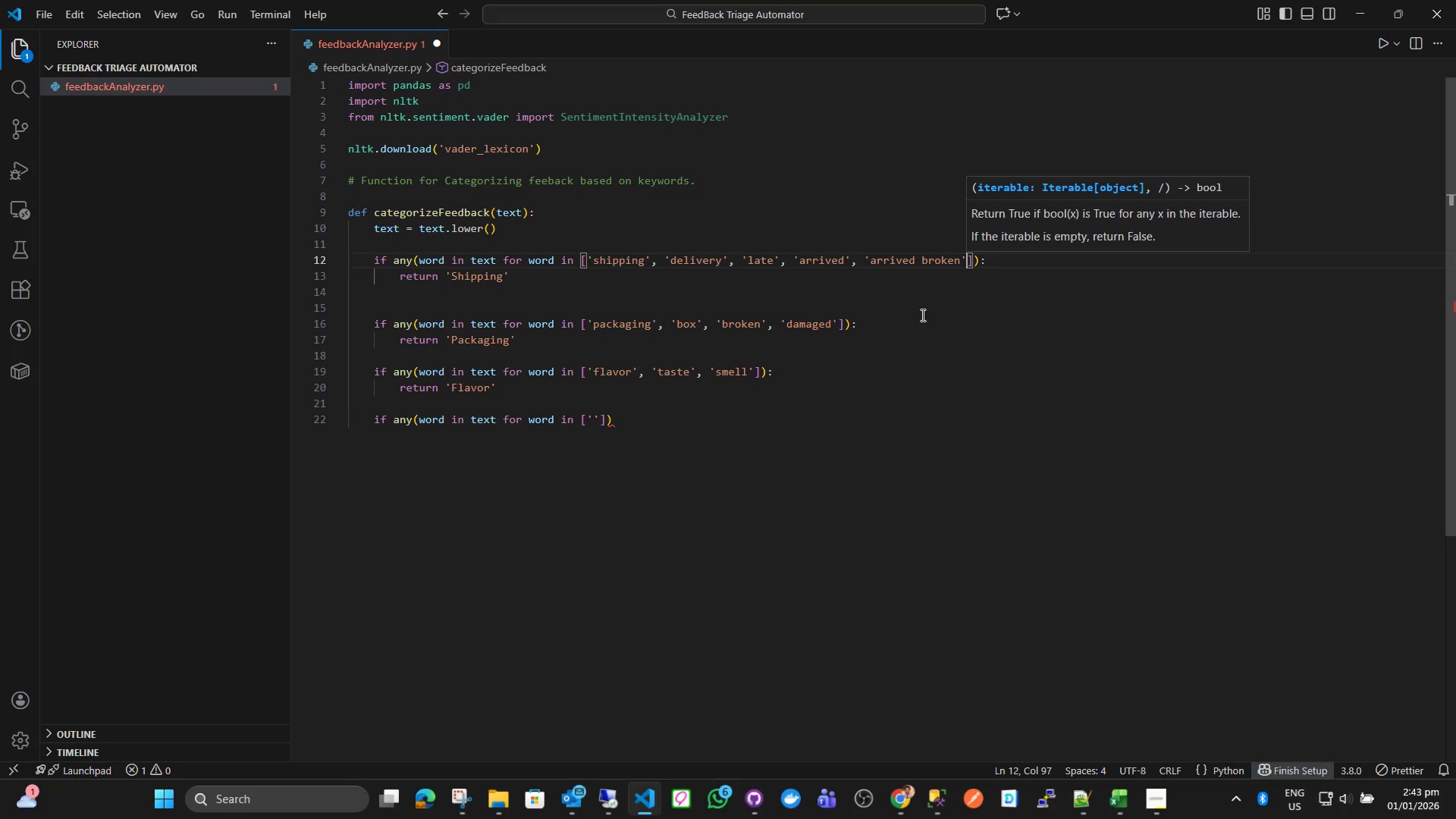 
key(ArrowDown)
 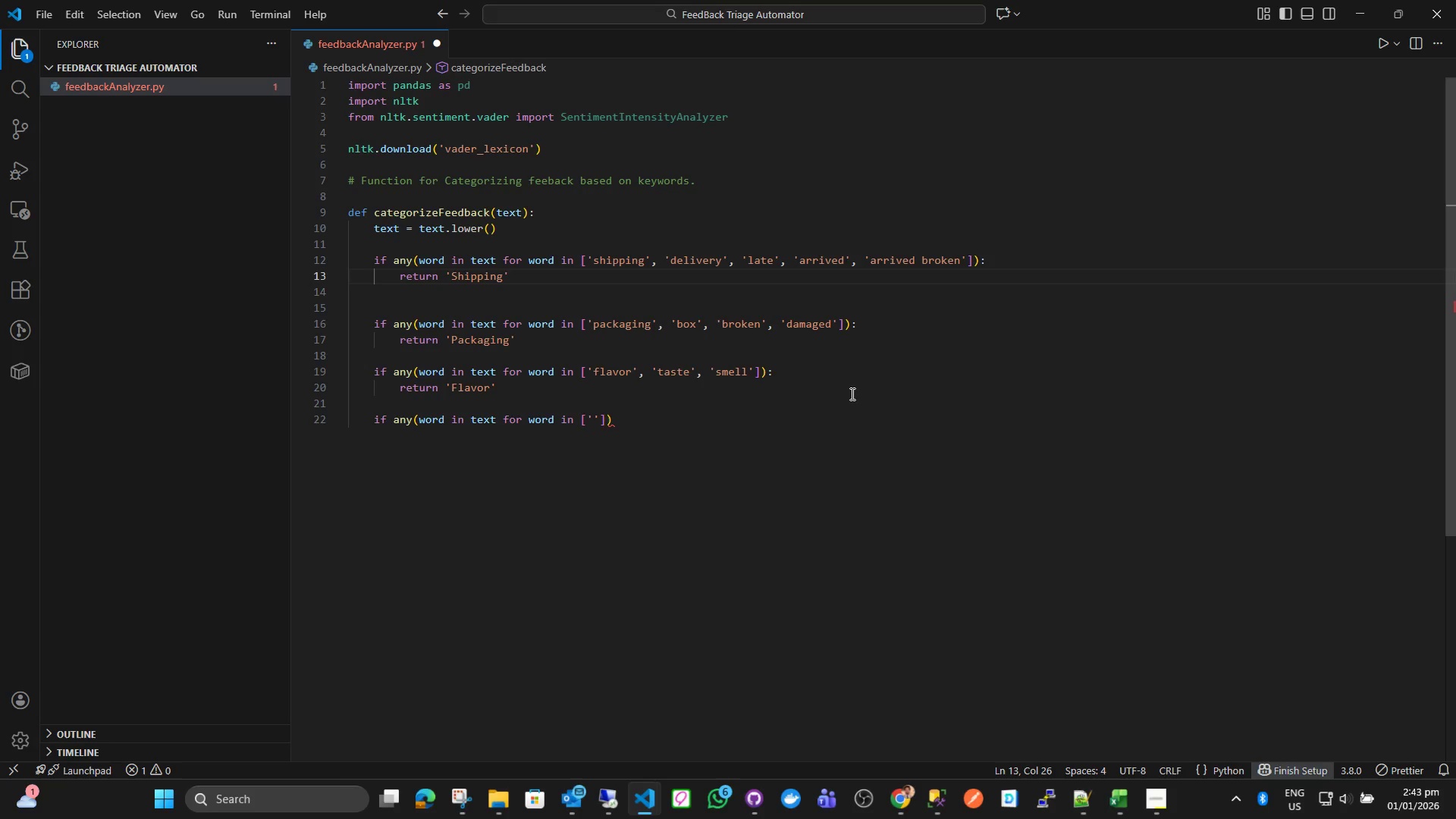 
left_click([851, 395])
 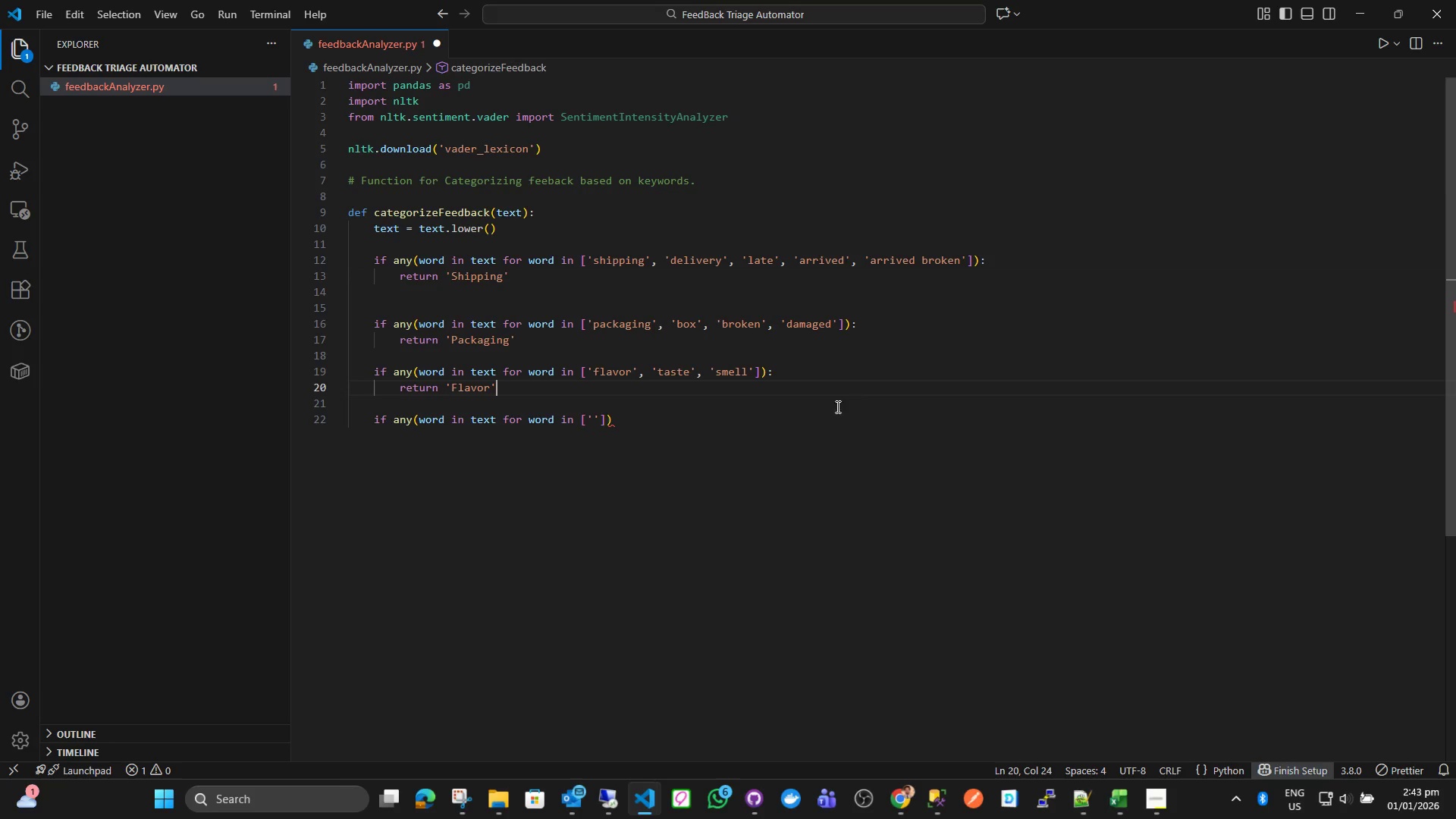 
key(Control+ControlLeft)
 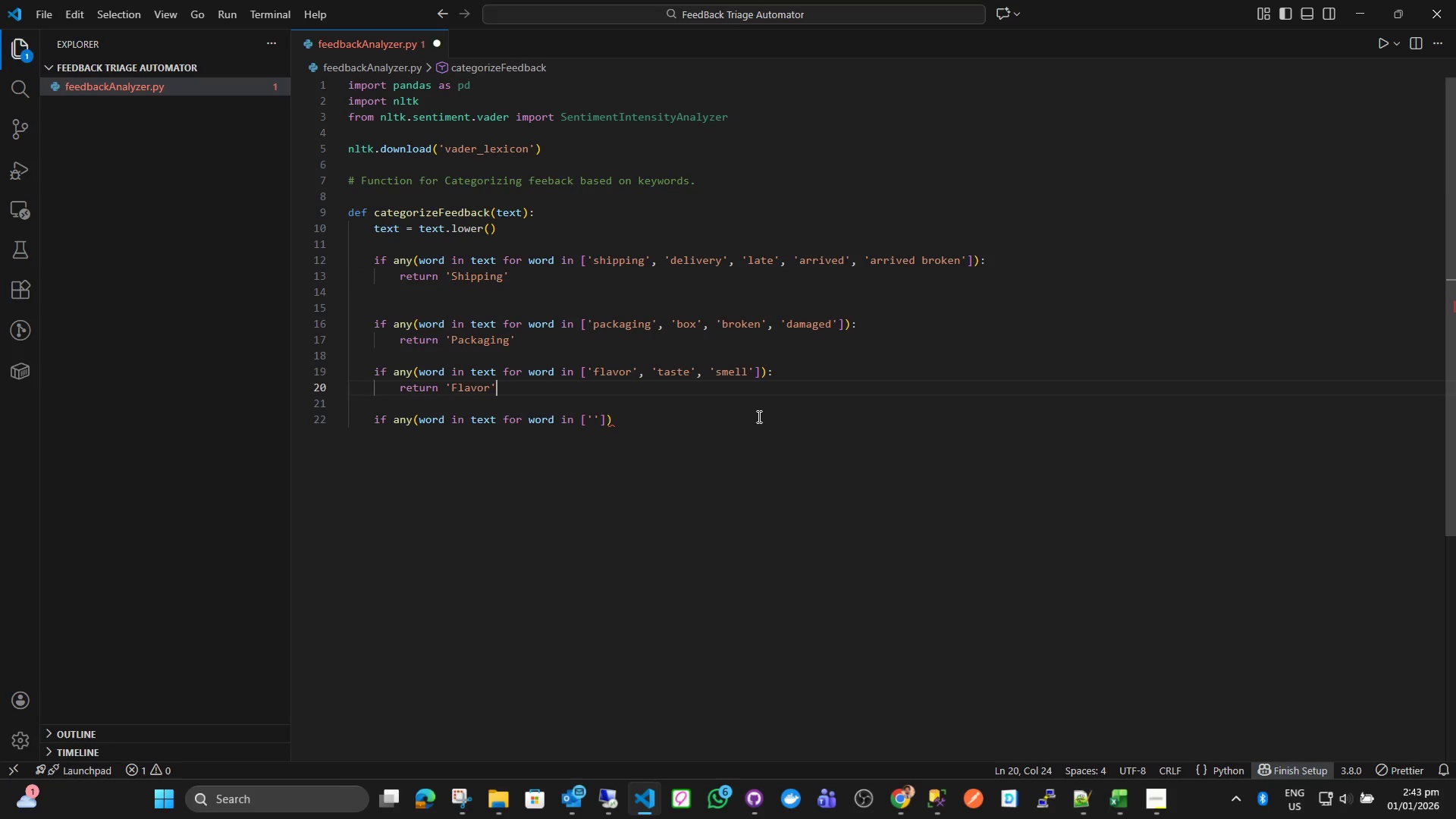 
key(Control+S)
 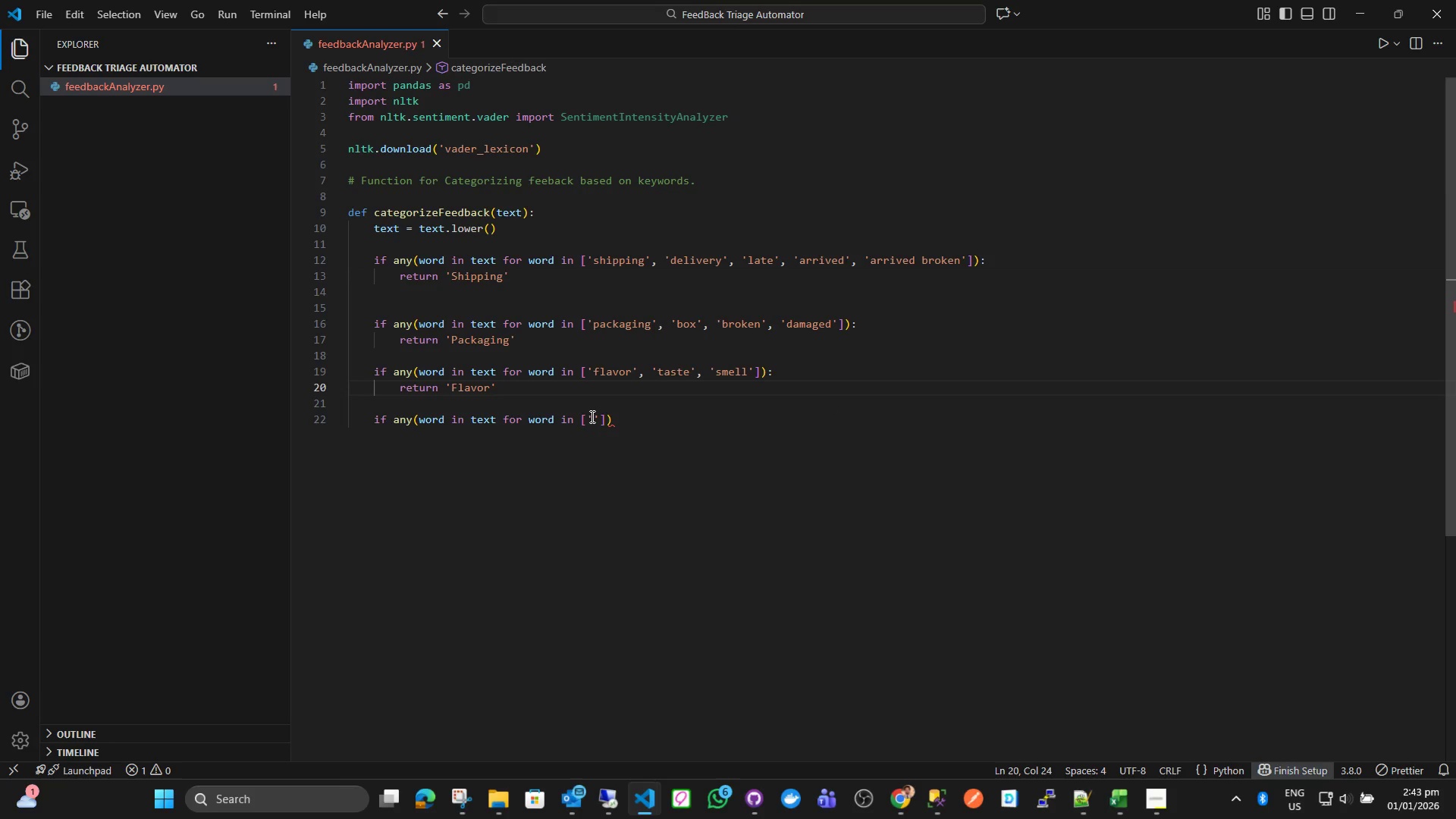 
left_click([591, 416])
 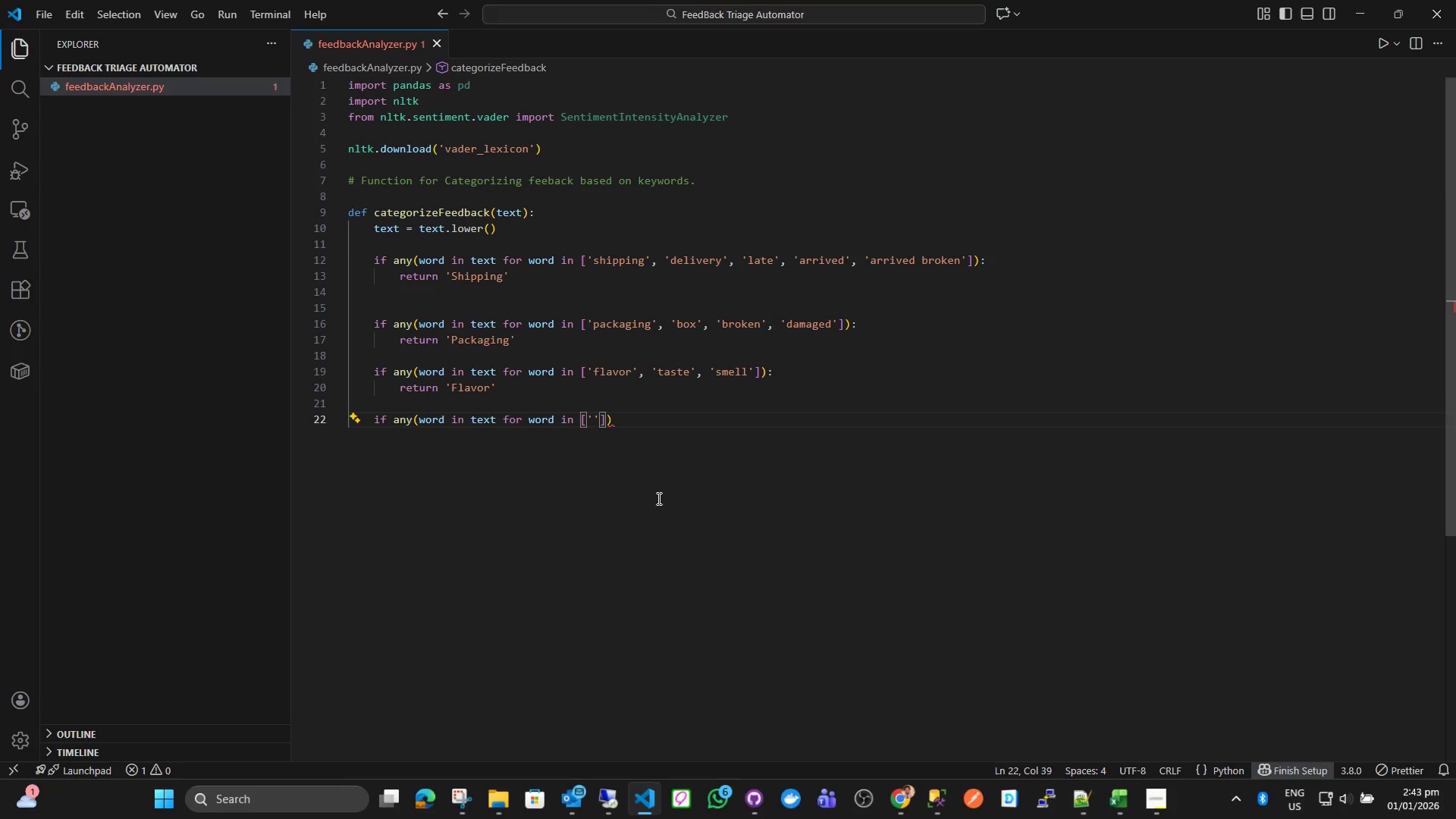 
type(w)
key(Backspace)
type(quality)
 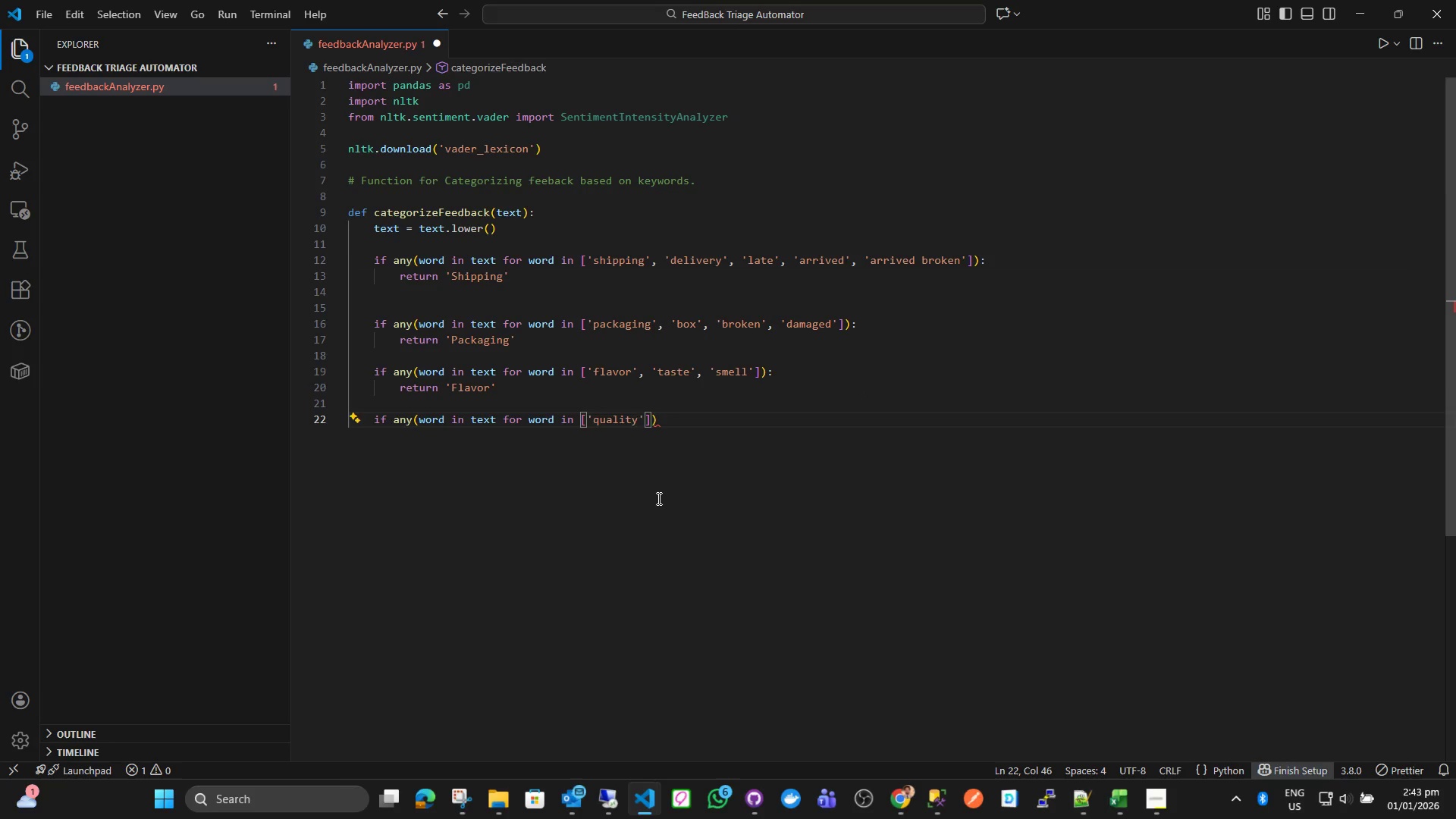 
key(ArrowRight)
 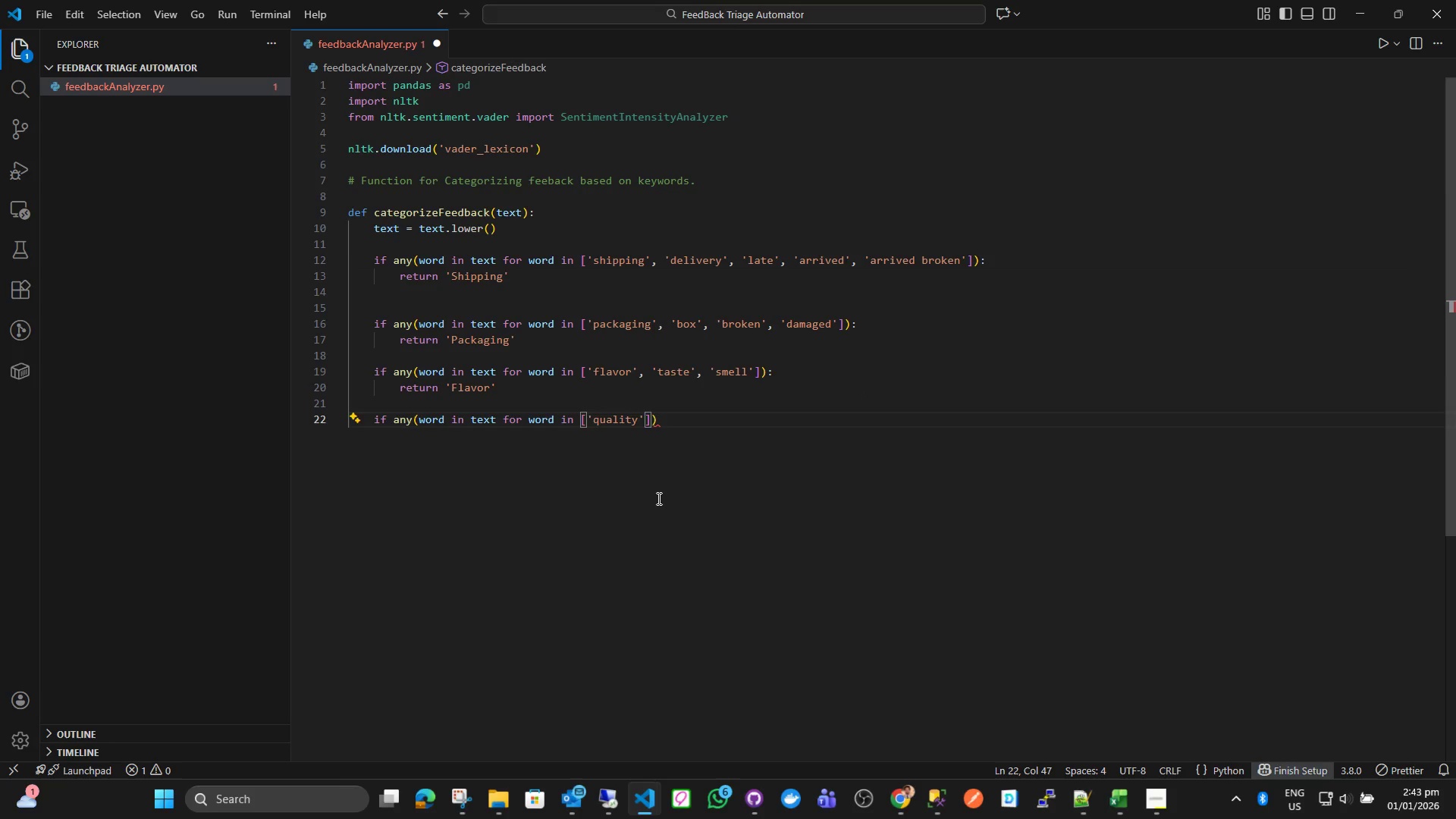 
type(, 'fresh)
 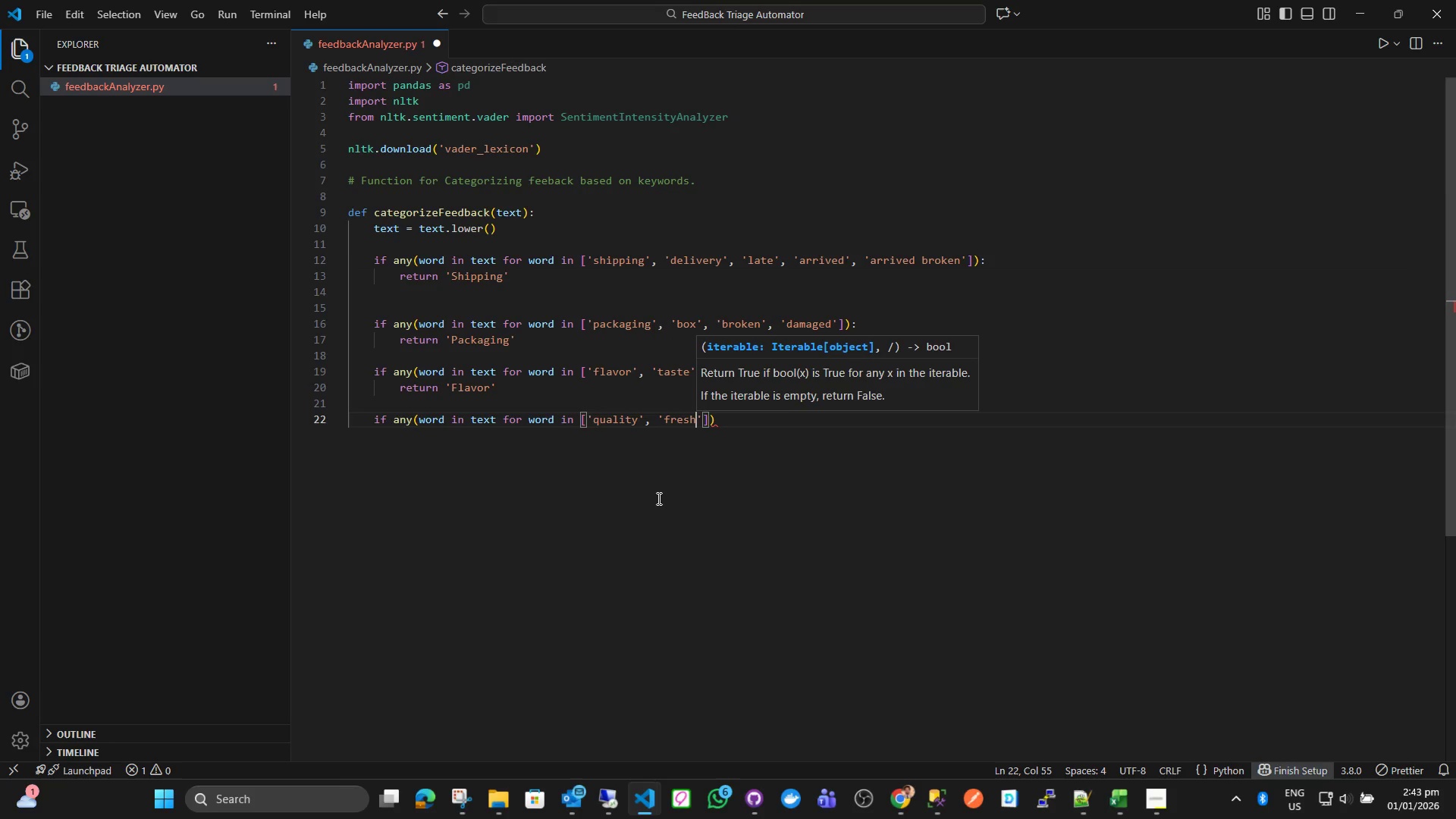 
key(ArrowRight)
 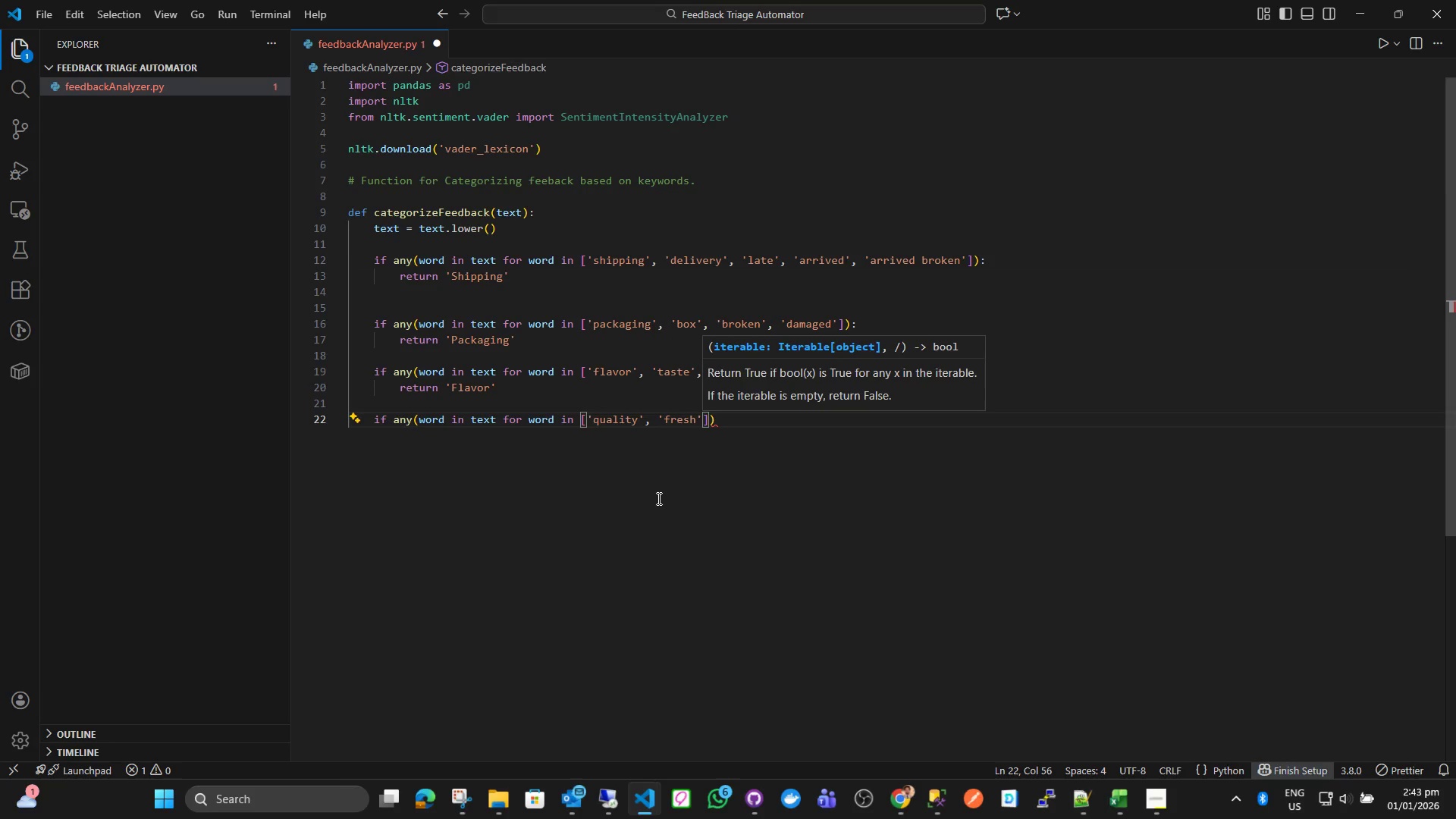 
type(, 'head)
key(Backspace)
key(Backspace)
type(a)
key(Backspace)
key(Backspace)
type(ard)
 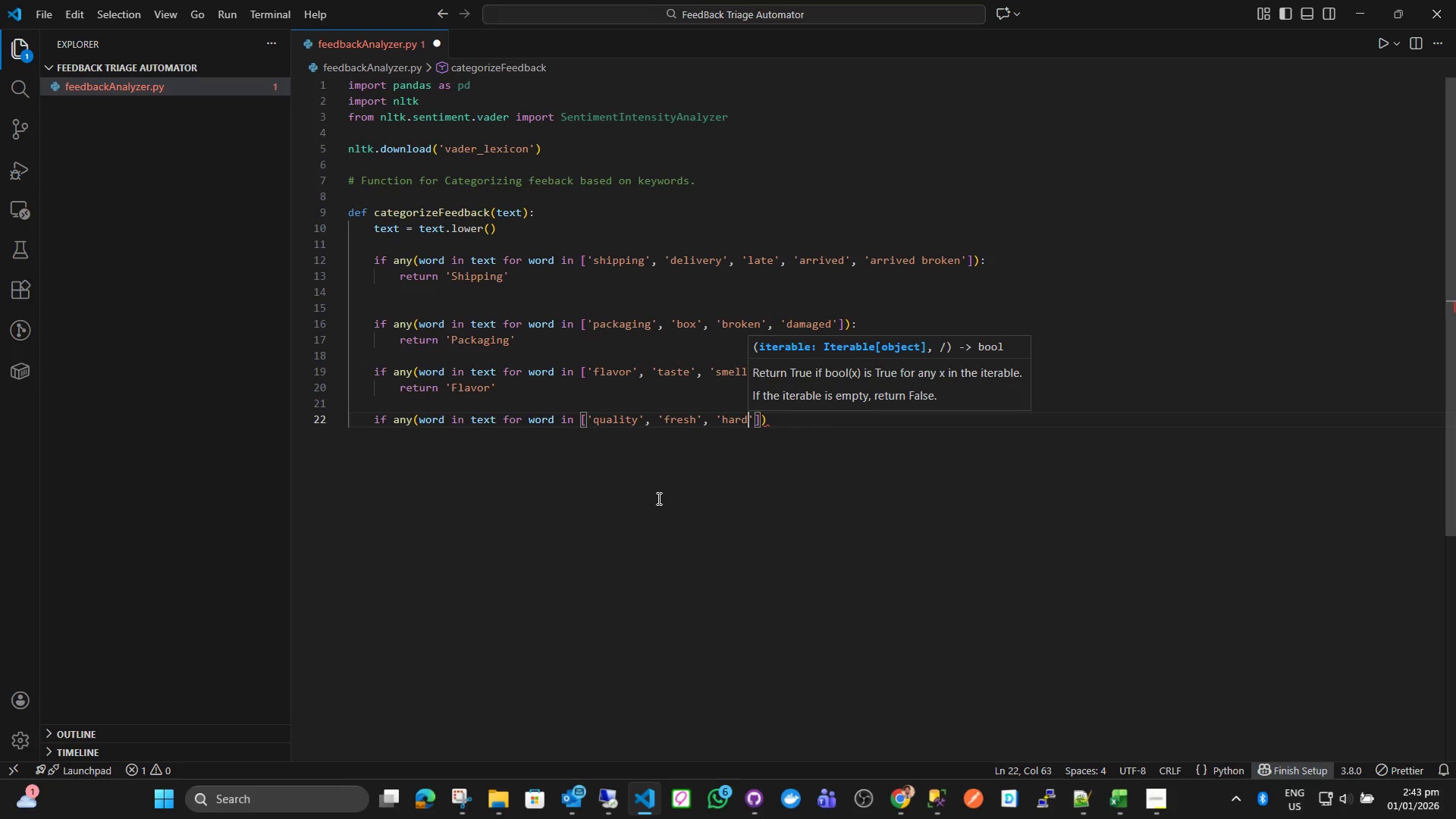 
key(ArrowRight)
 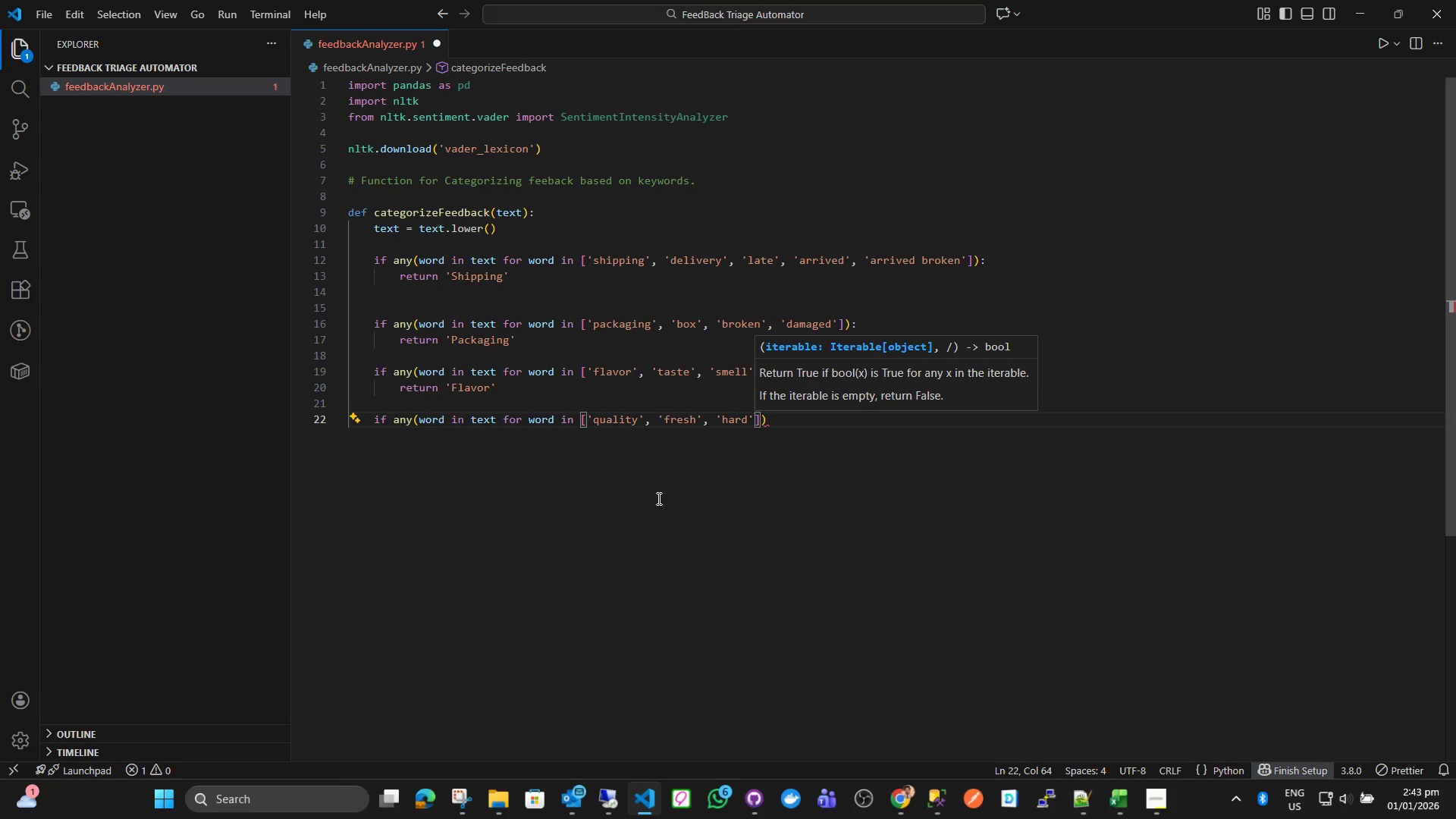 
key(Comma)
 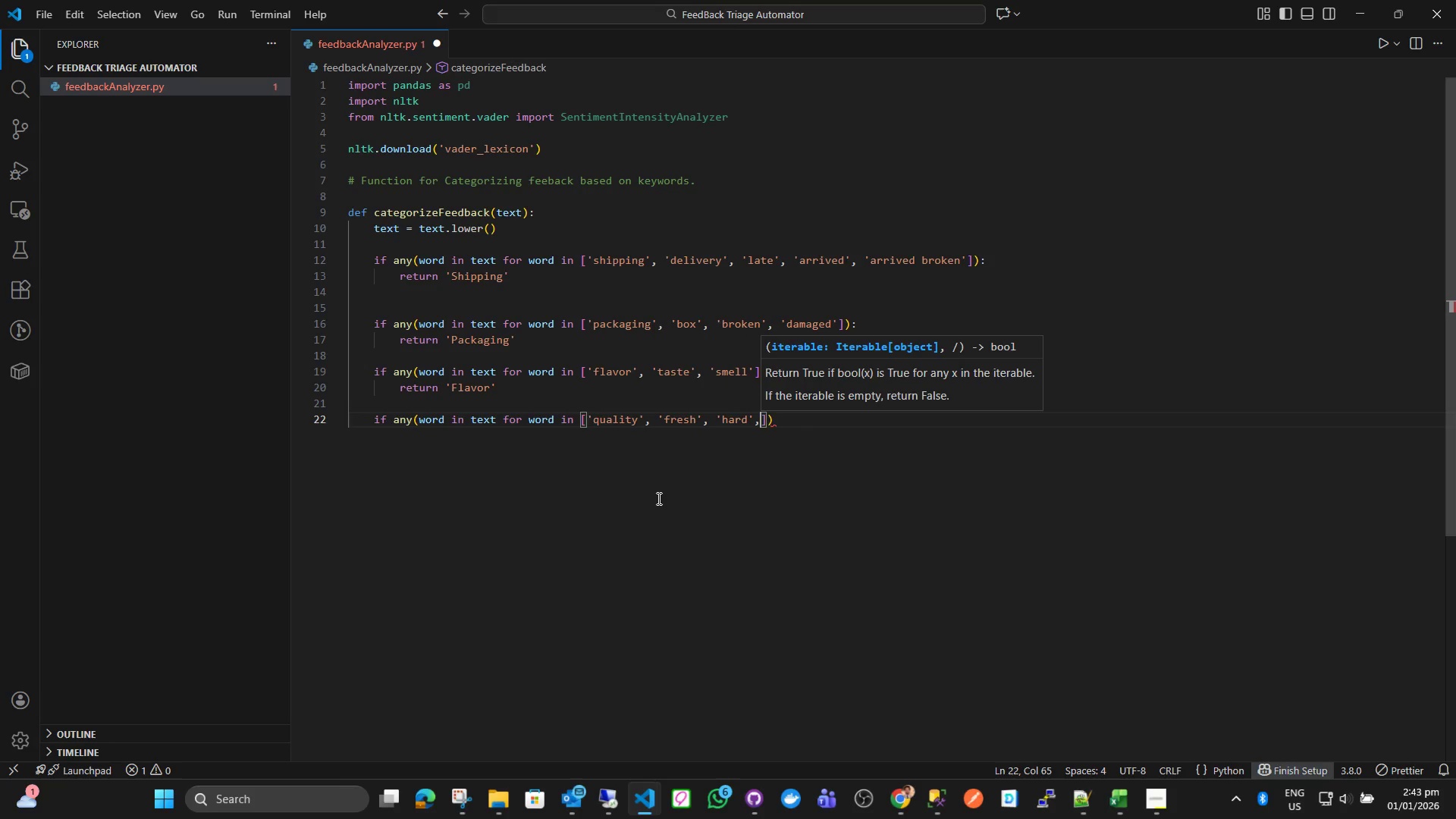 
key(Space)
 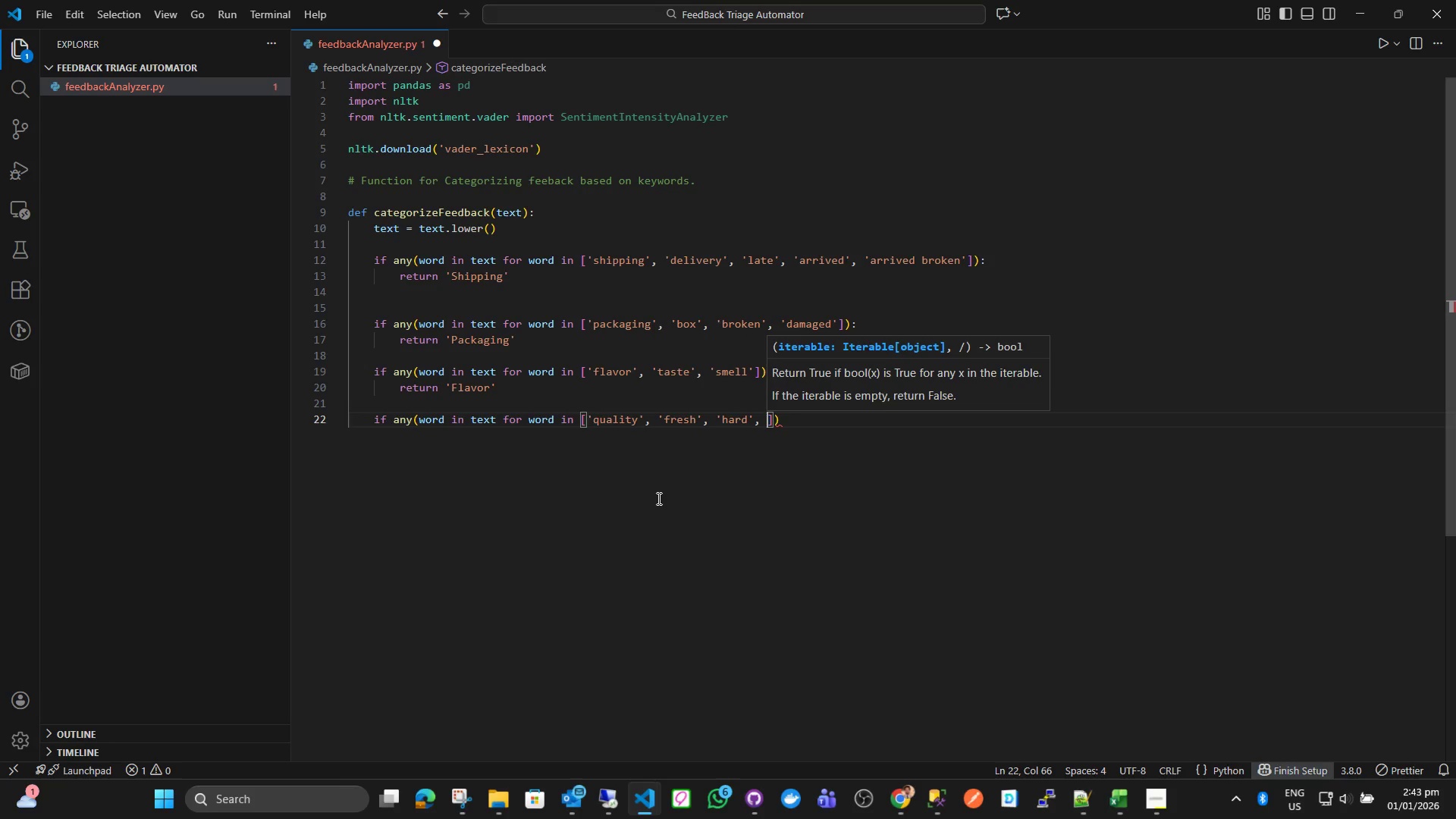 
key(Quote)
 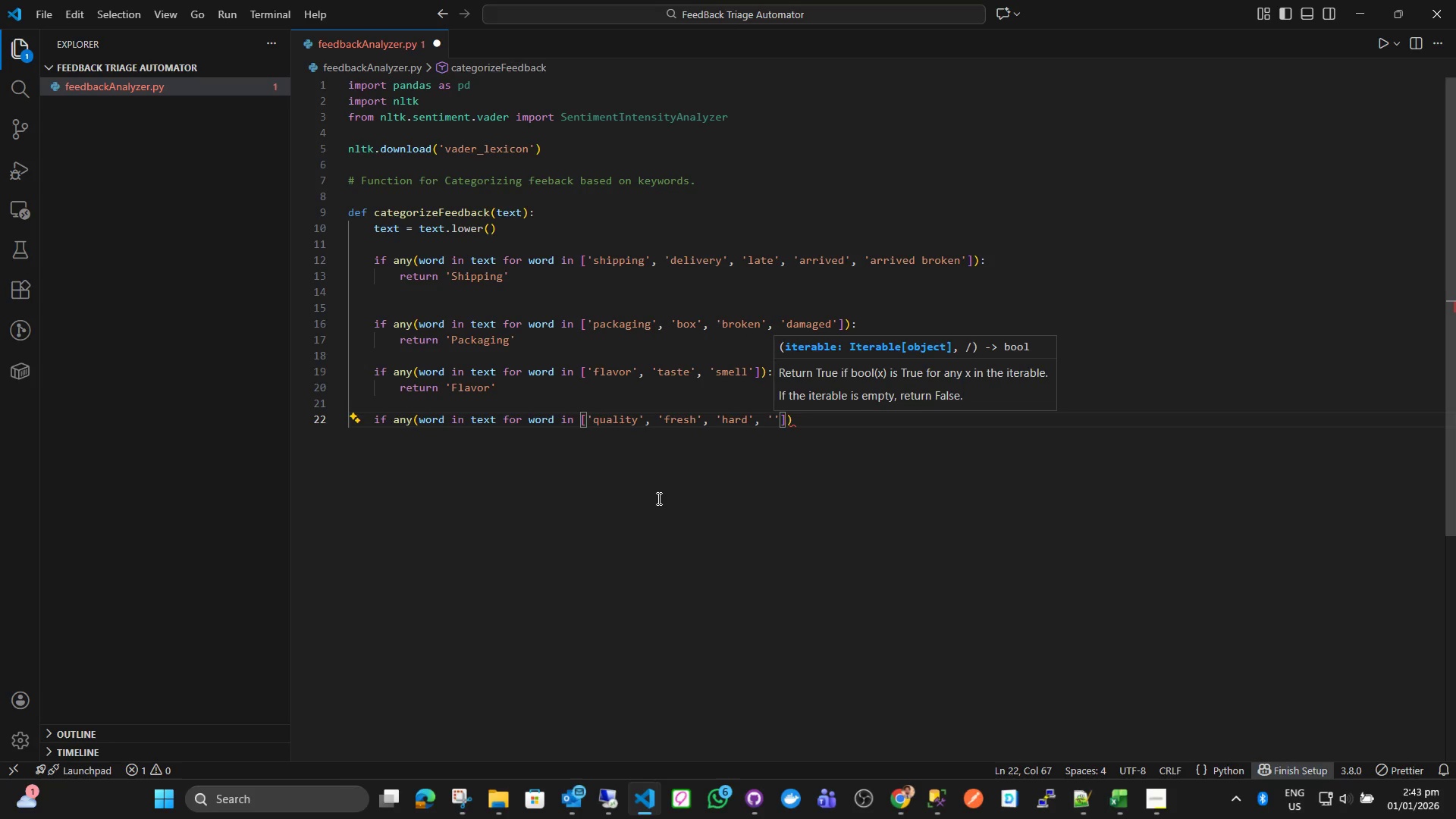 
key(ArrowLeft)
 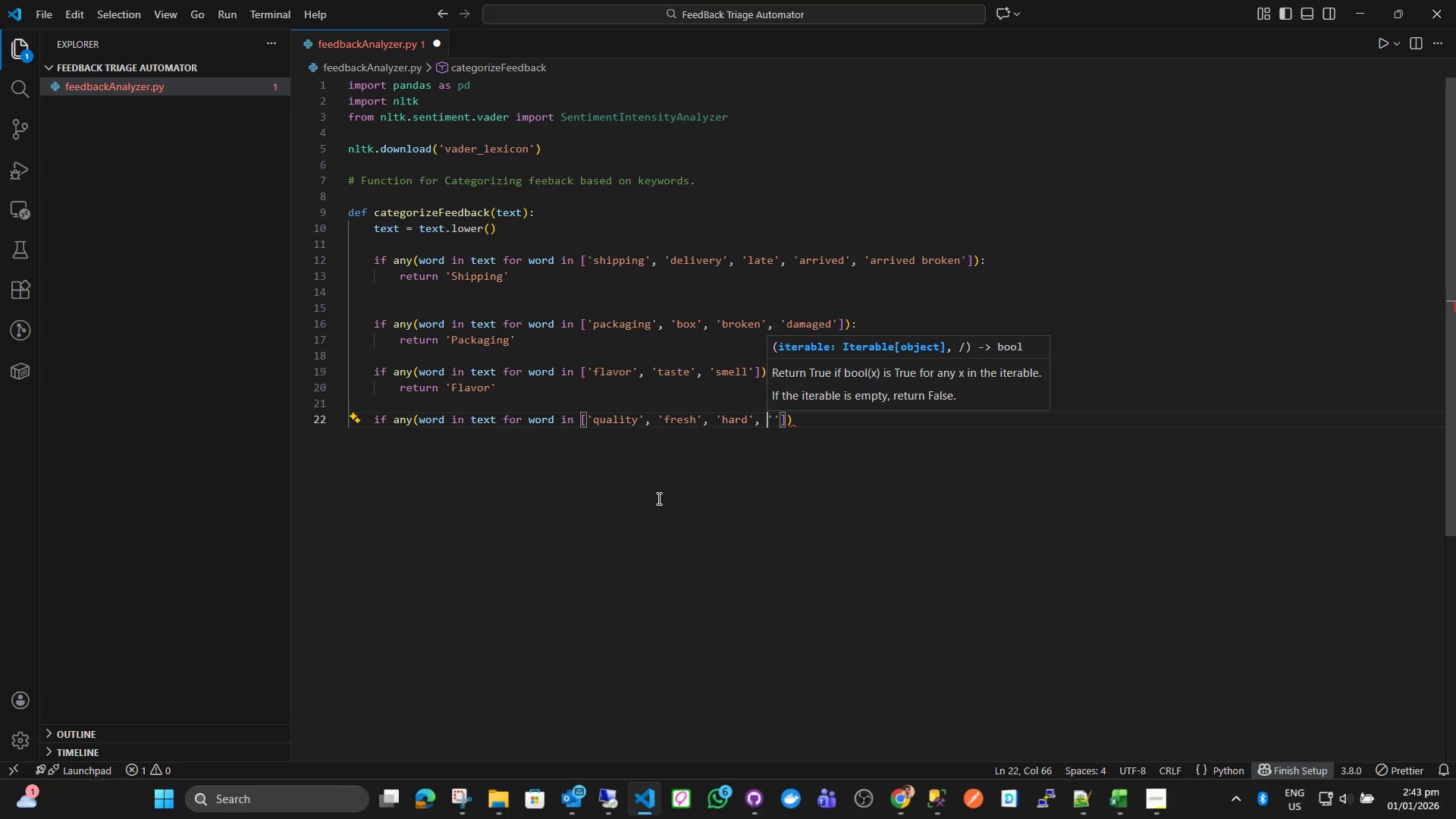 
type(stal)
key(Backspace)
key(Backspace)
key(Backspace)
key(Backspace)
 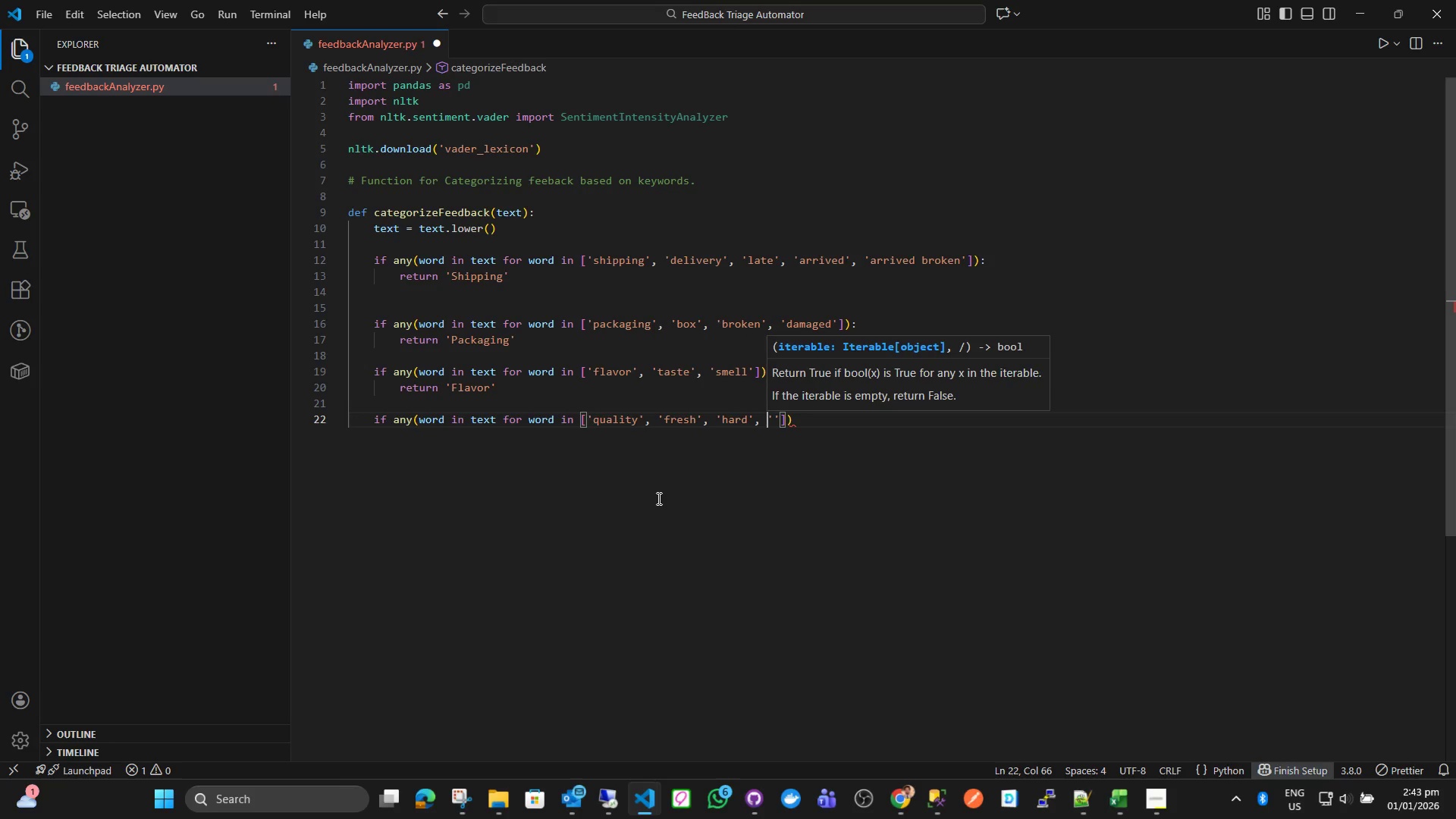 
key(ArrowRight)
 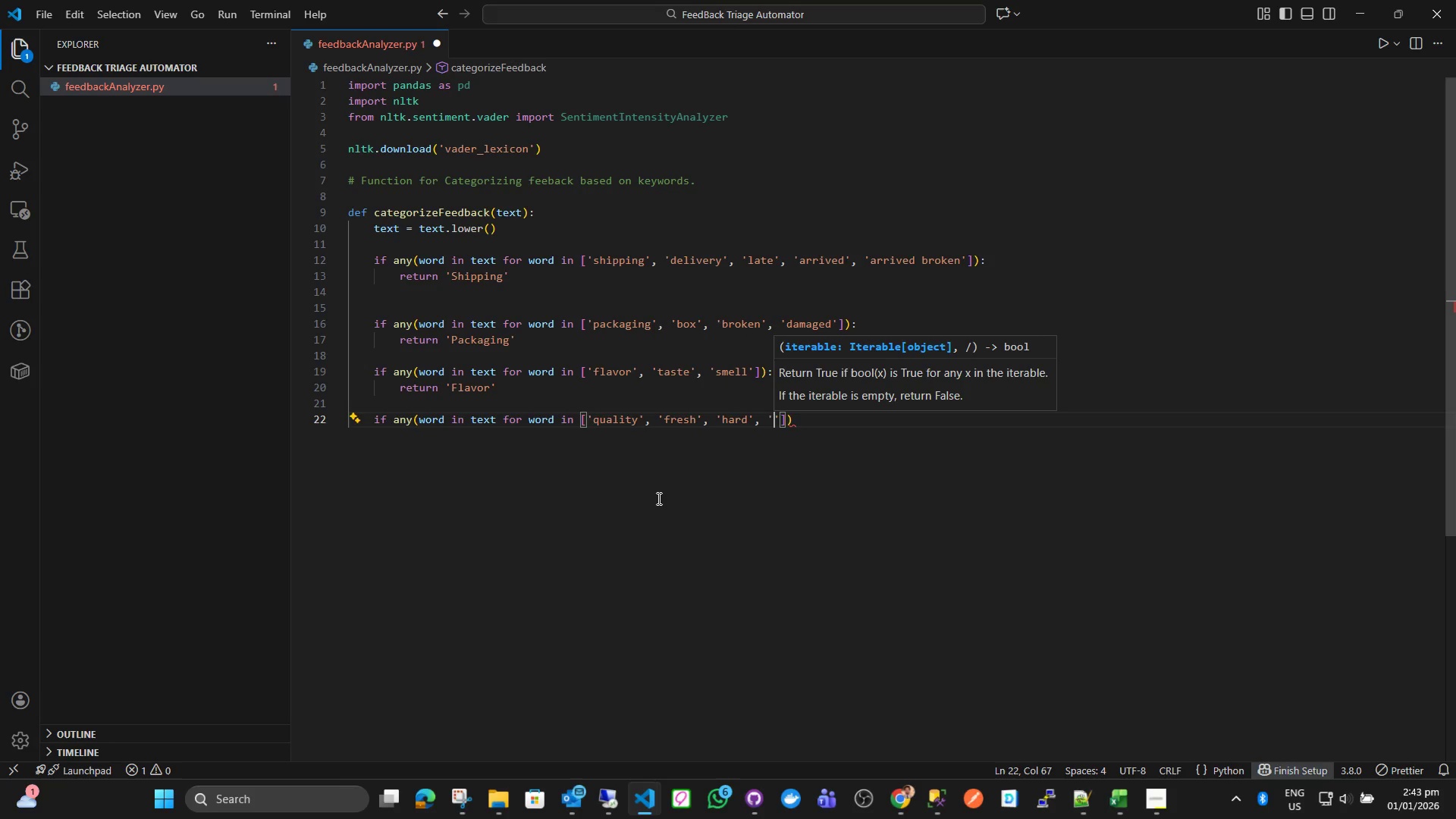 
type(stale)
 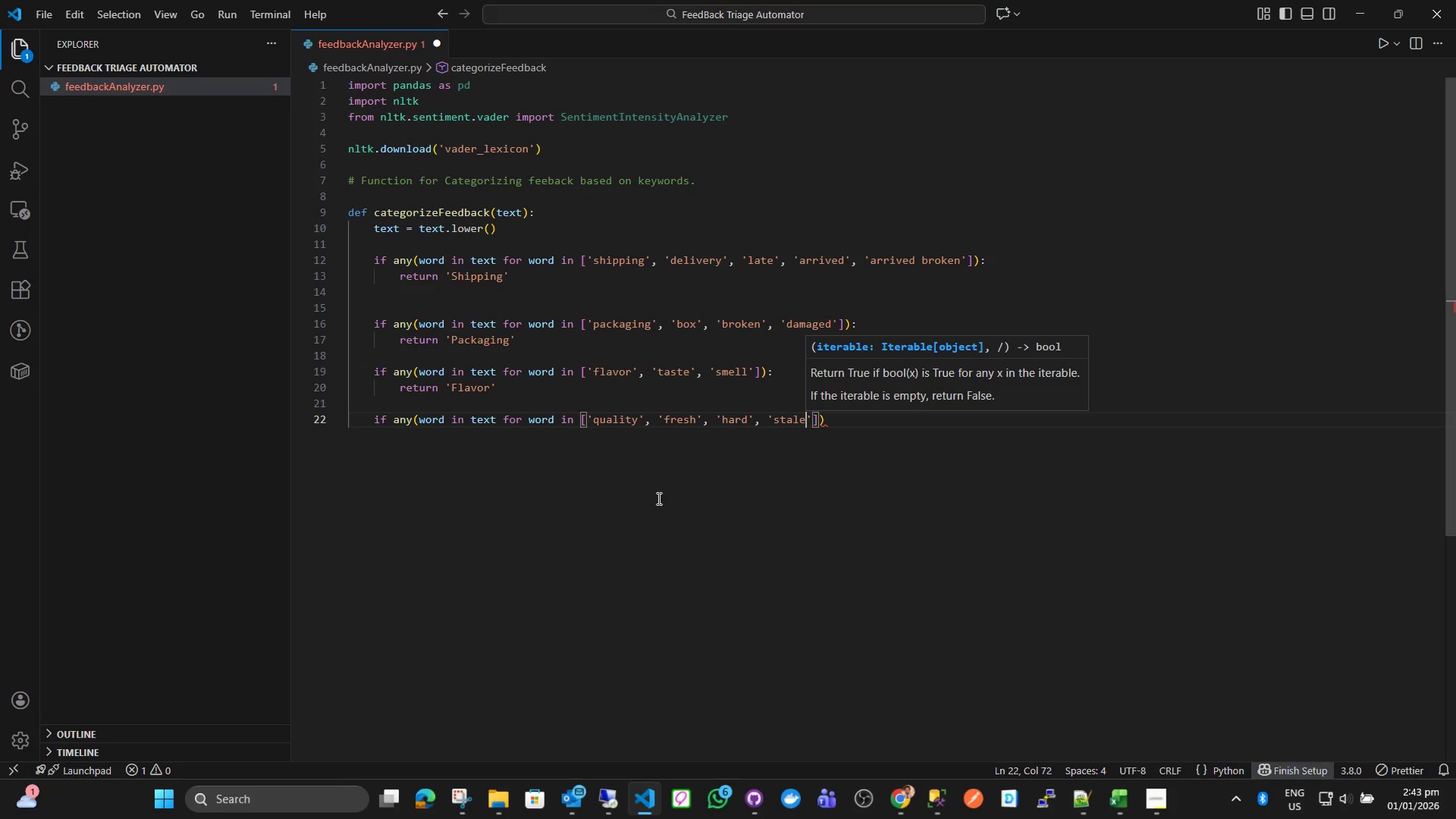 
key(ArrowRight)
 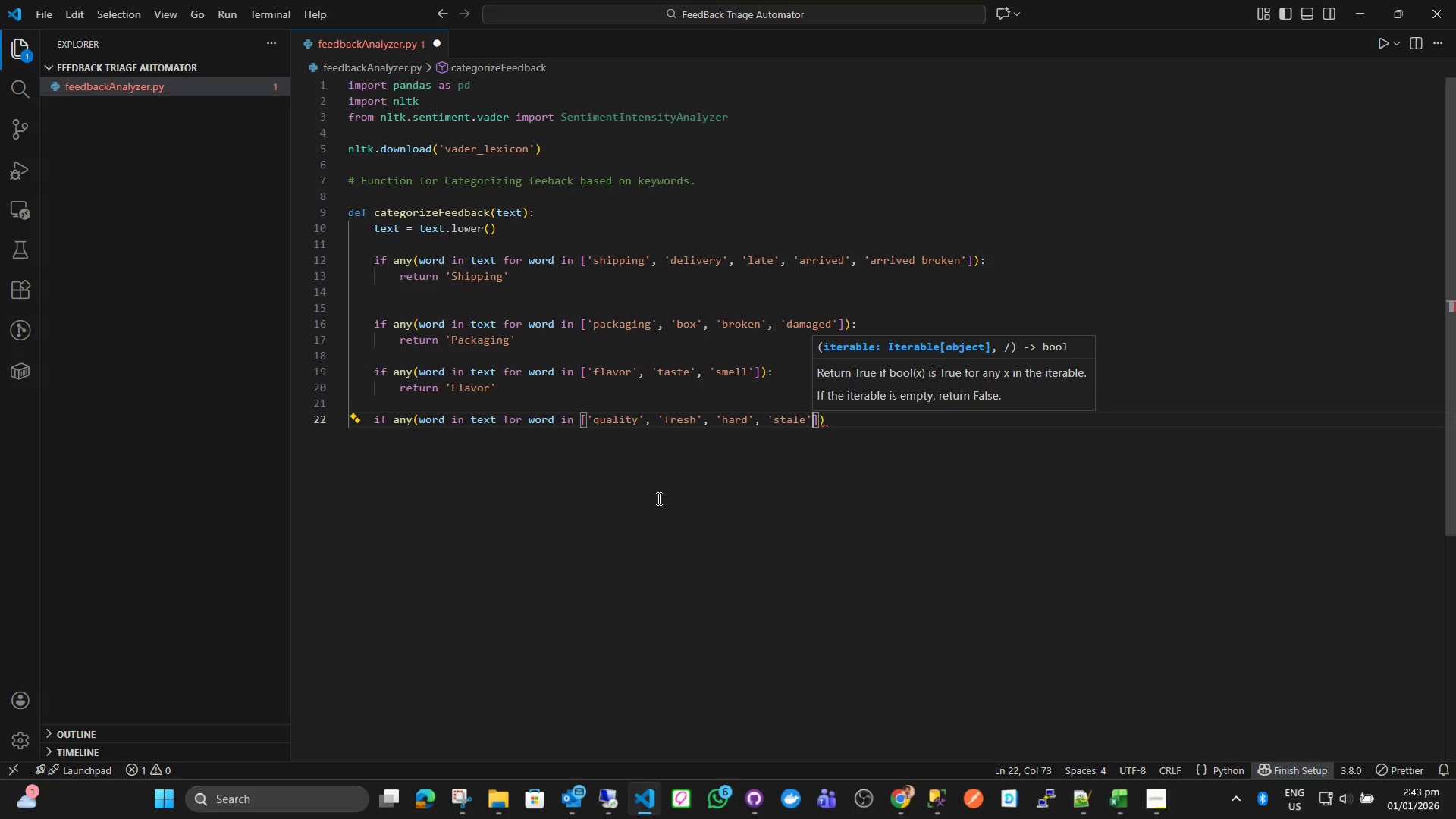 
key(ArrowRight)
 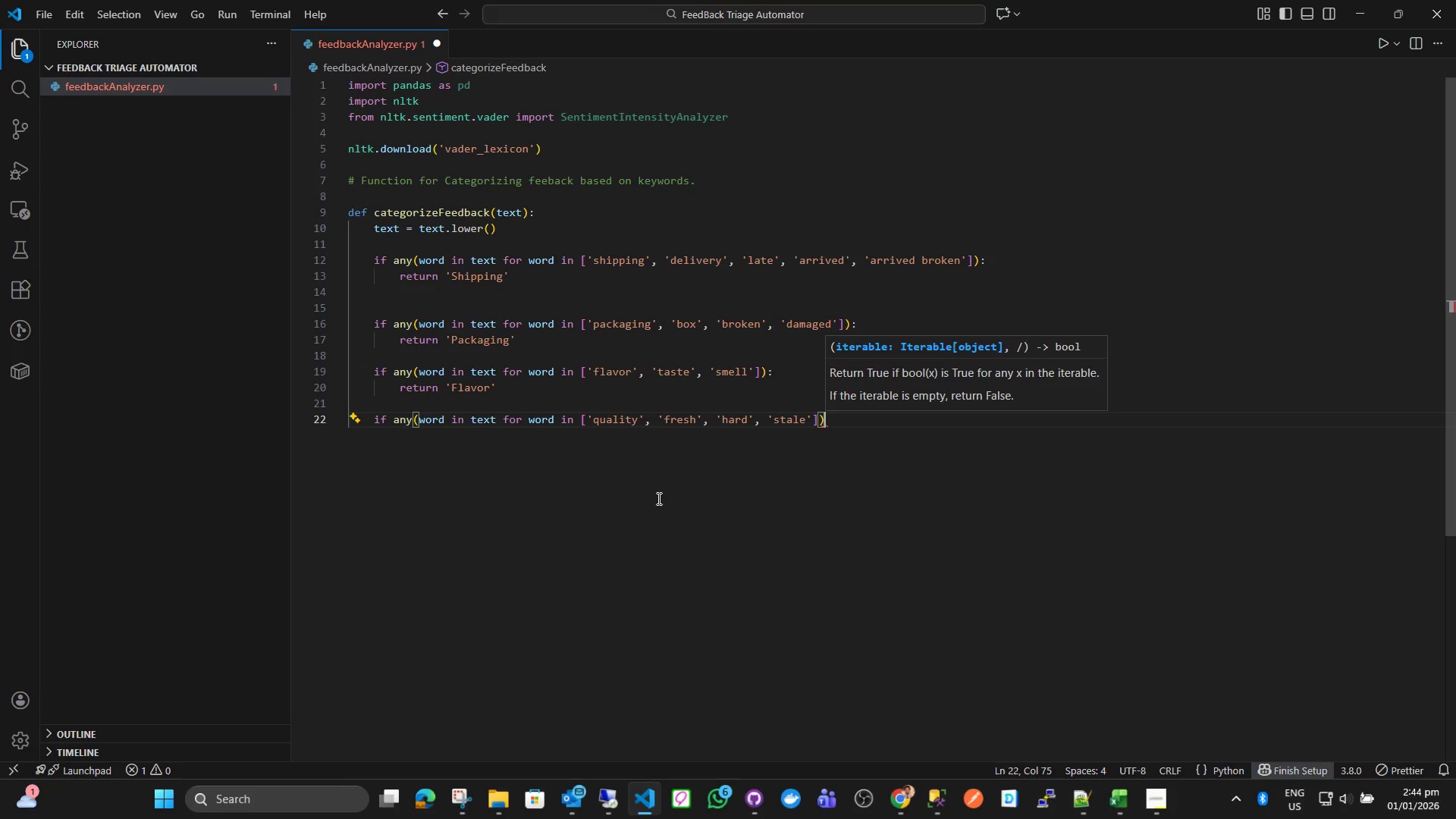 
key(ArrowRight)
 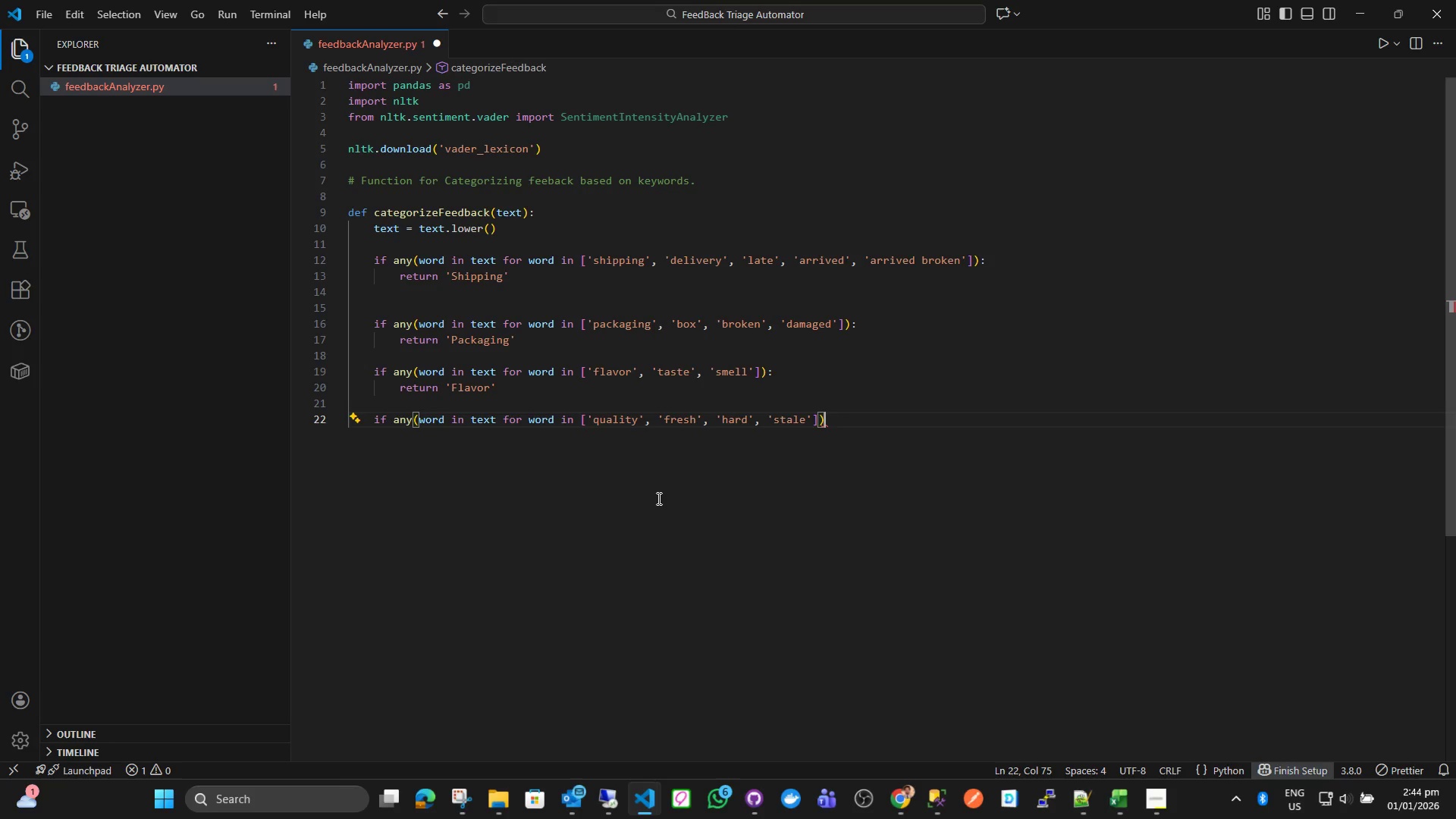 
key(Shift+Semicolon)
 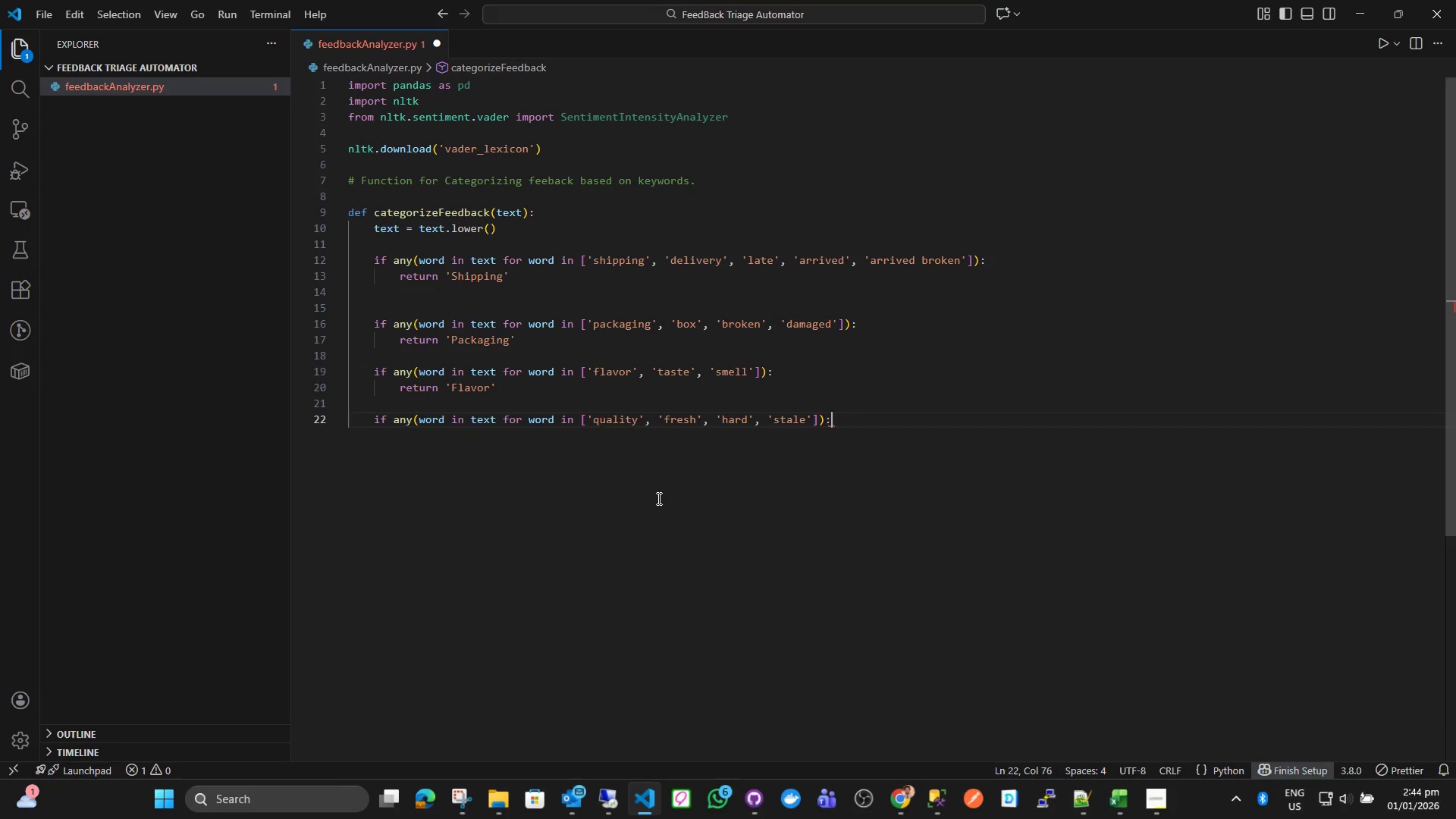 
key(Enter)
 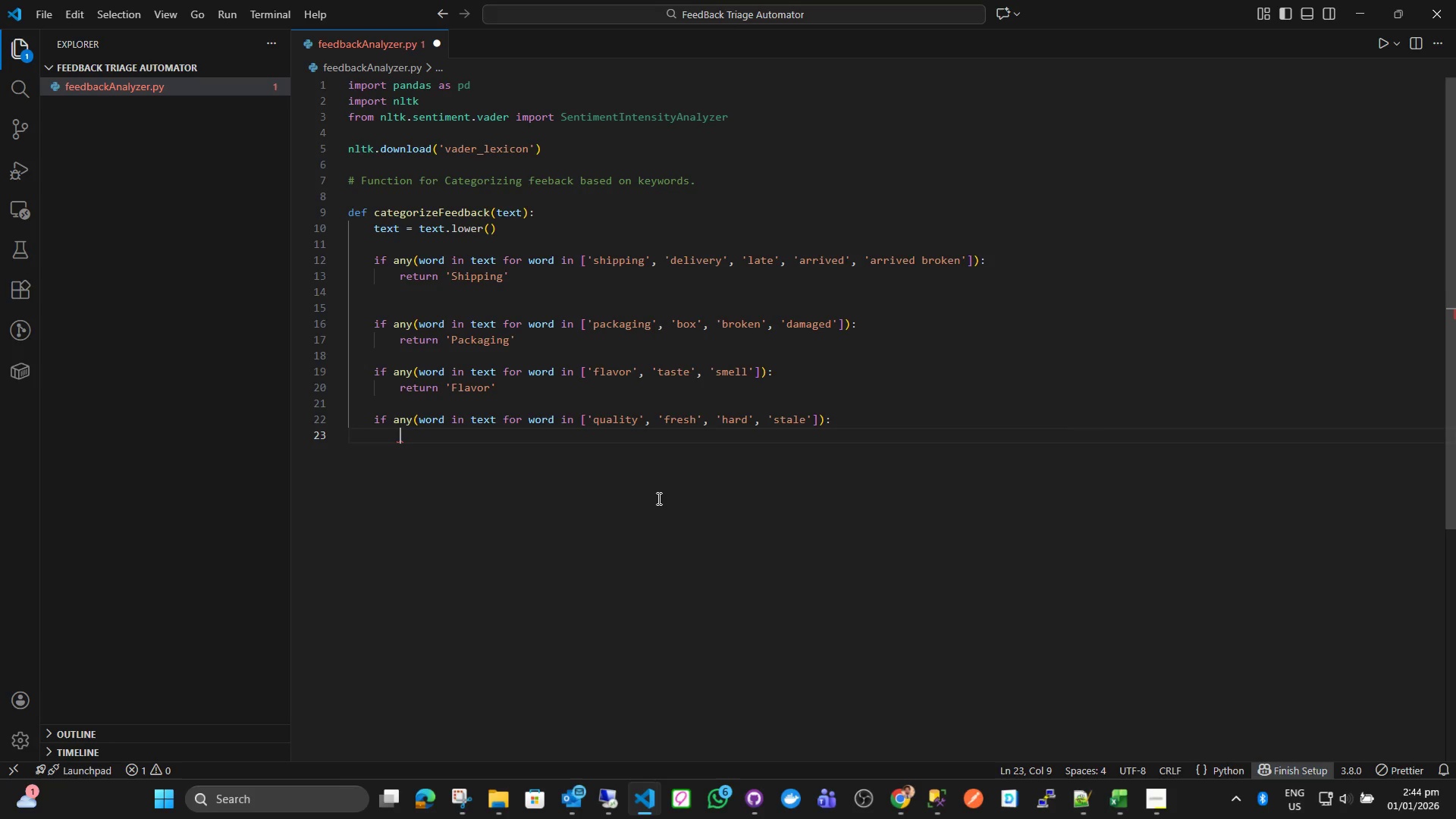 
type(return 'Producy)
key(Backspace)
type(t Quality)
 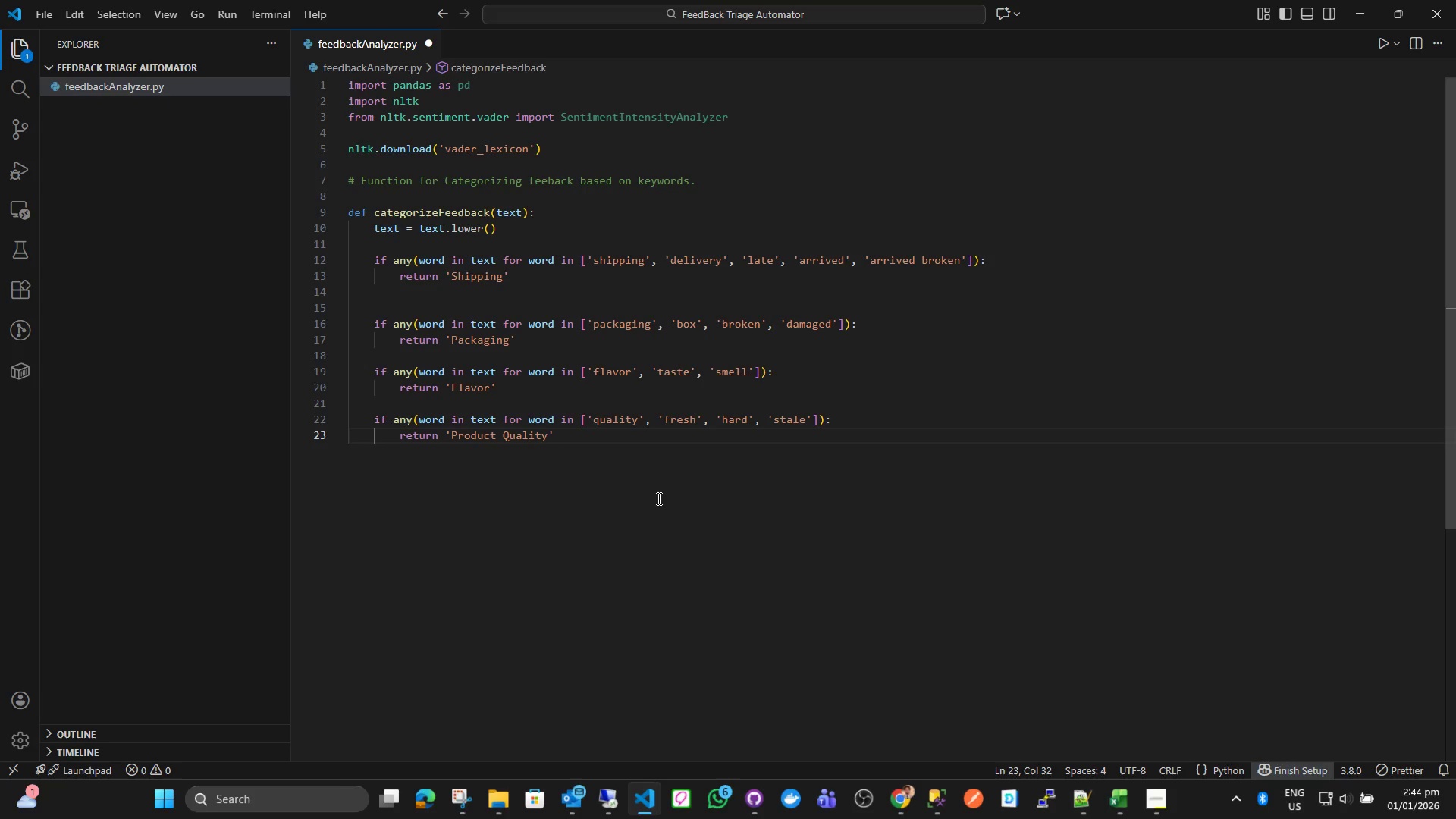 
 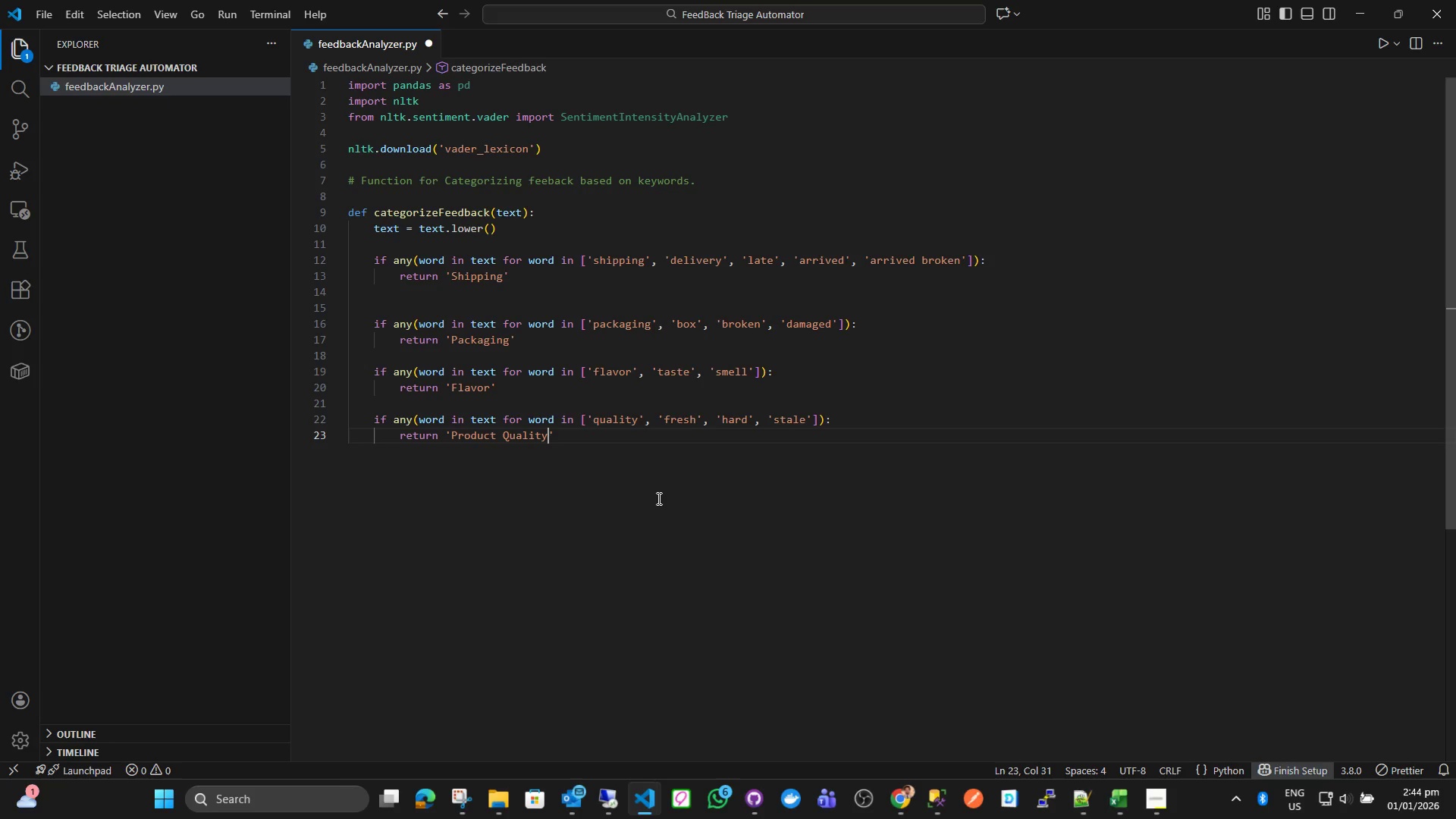 
key(ArrowRight)
 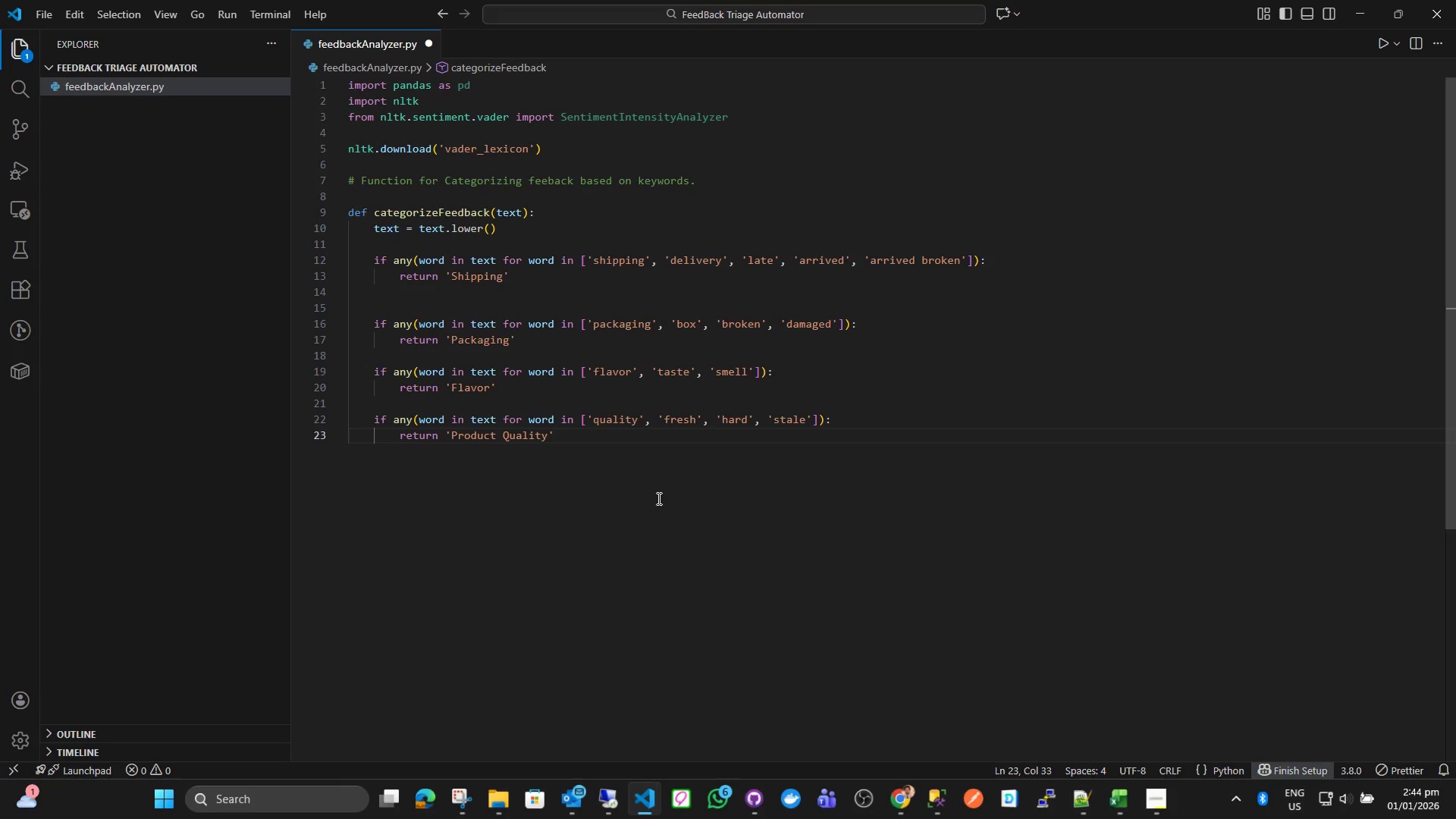 
key(Enter)
 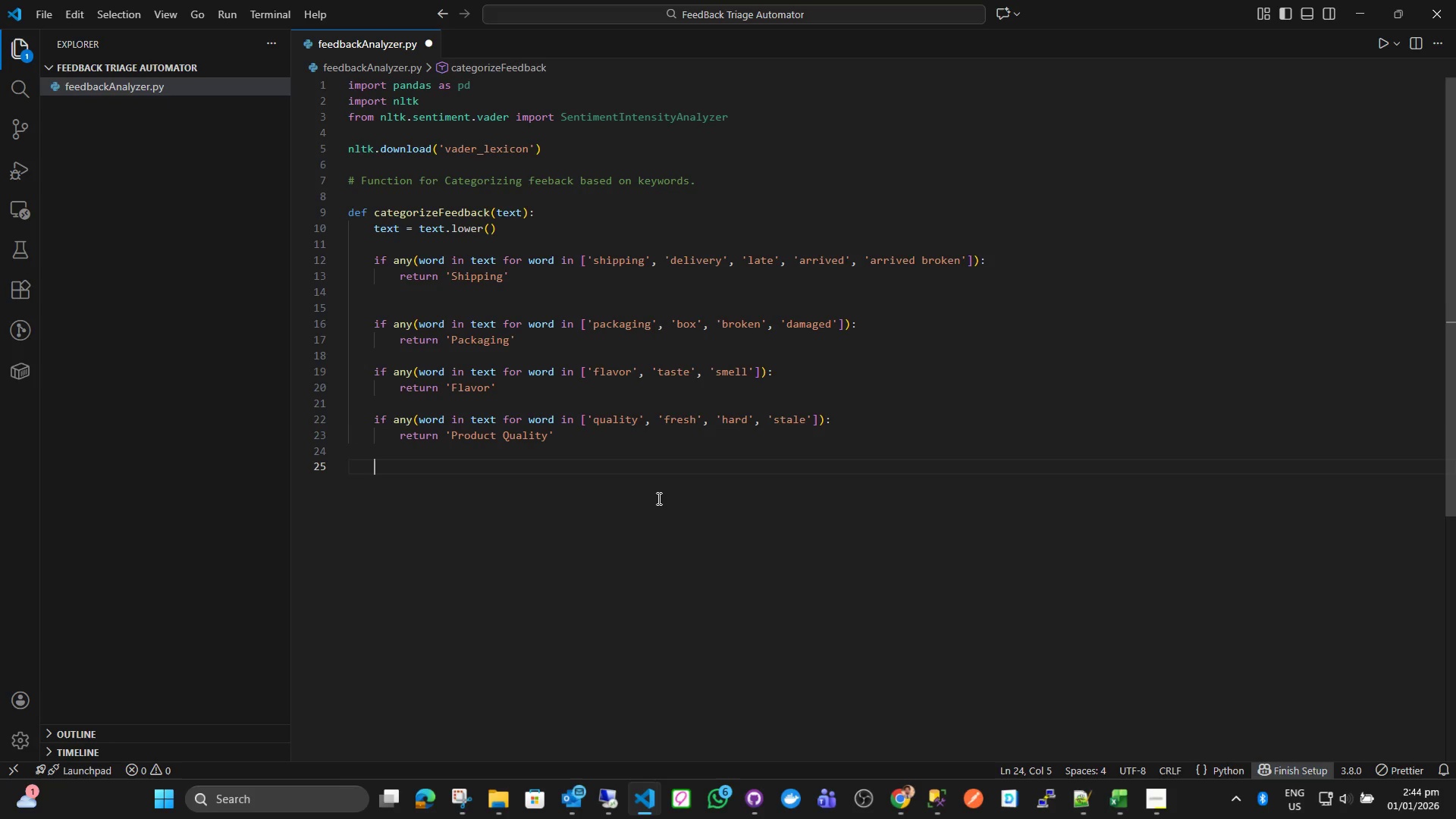 
key(Enter)
 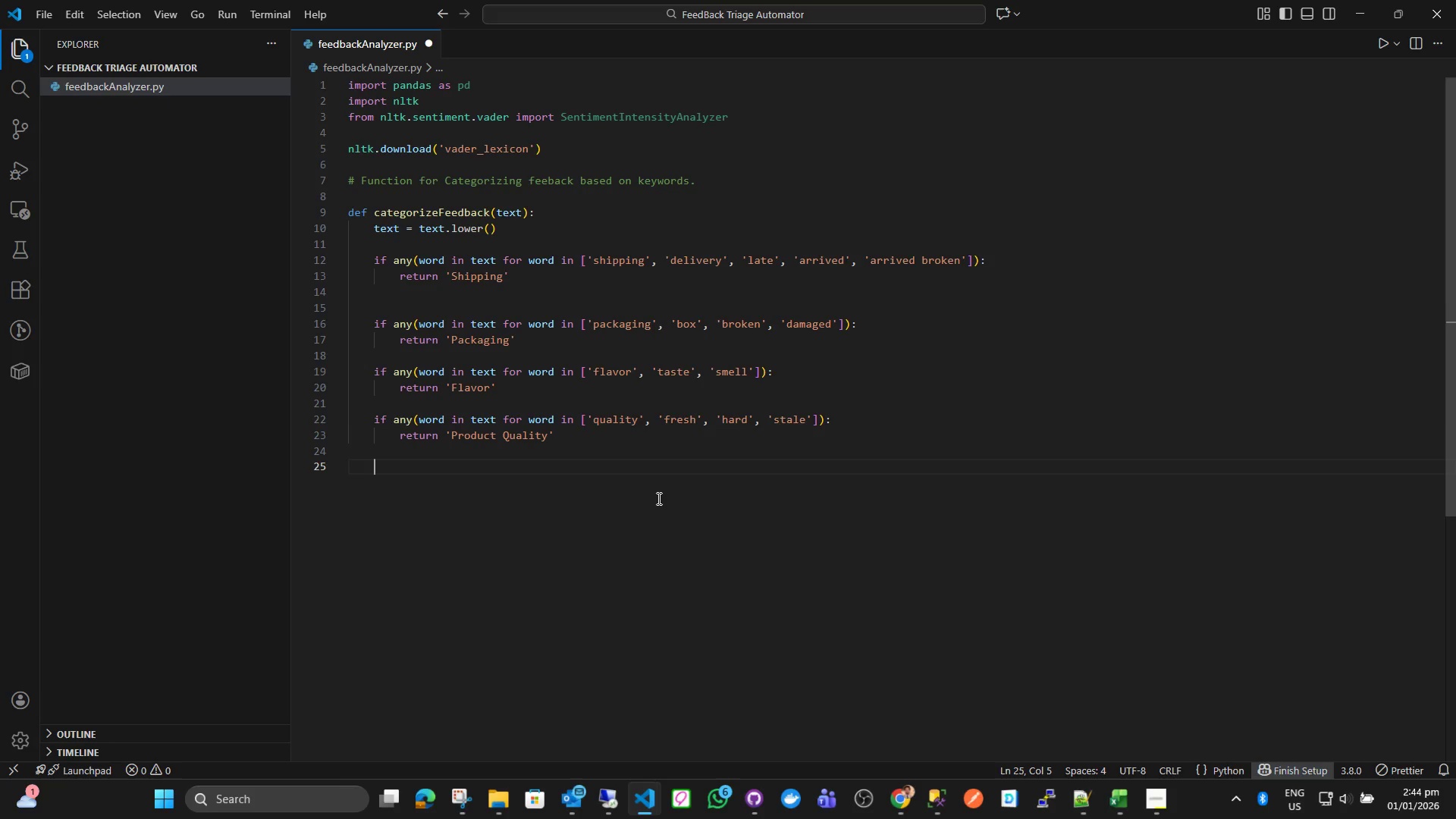 
type(return 'General)
 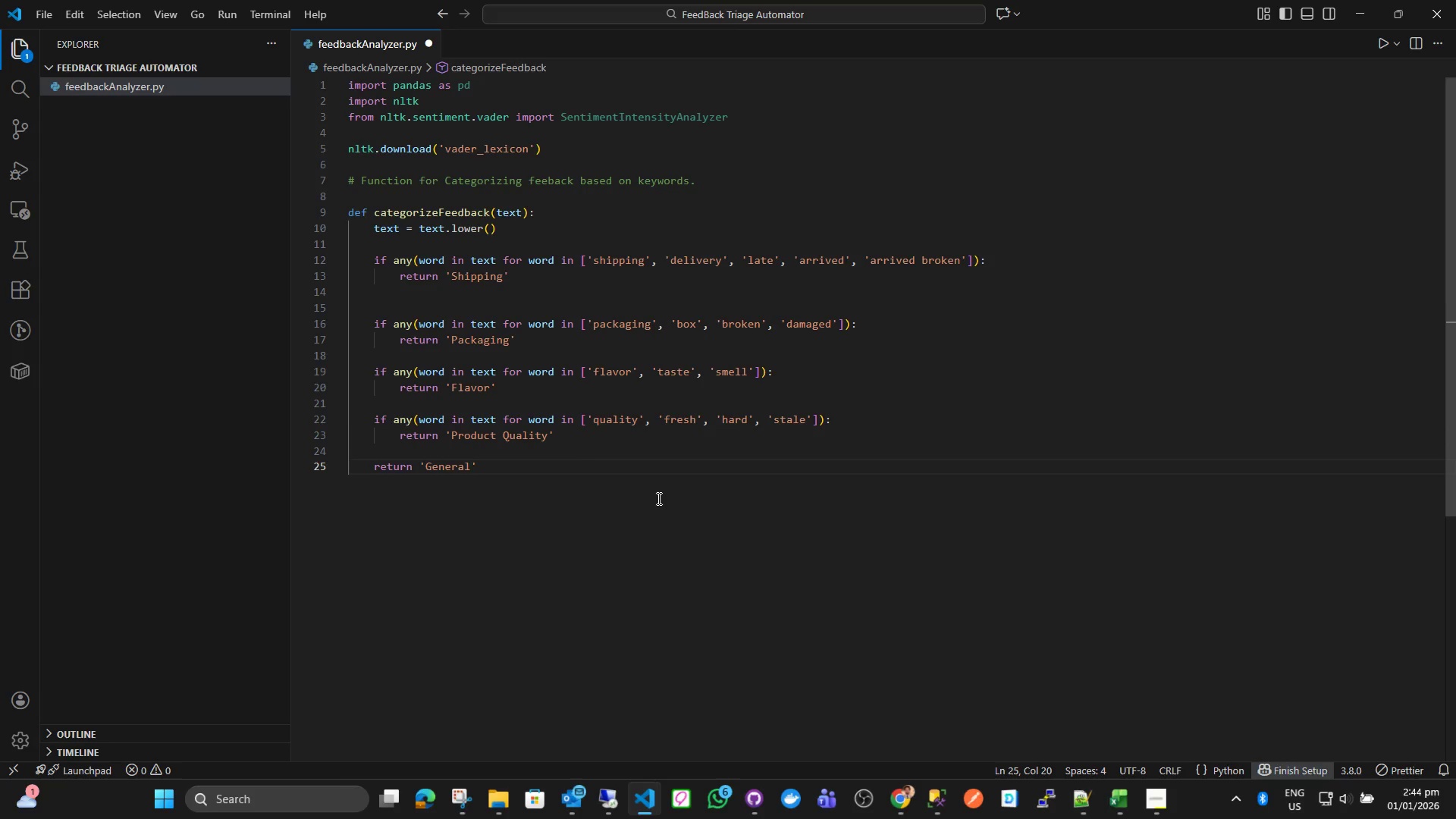 
key(ArrowRight)
 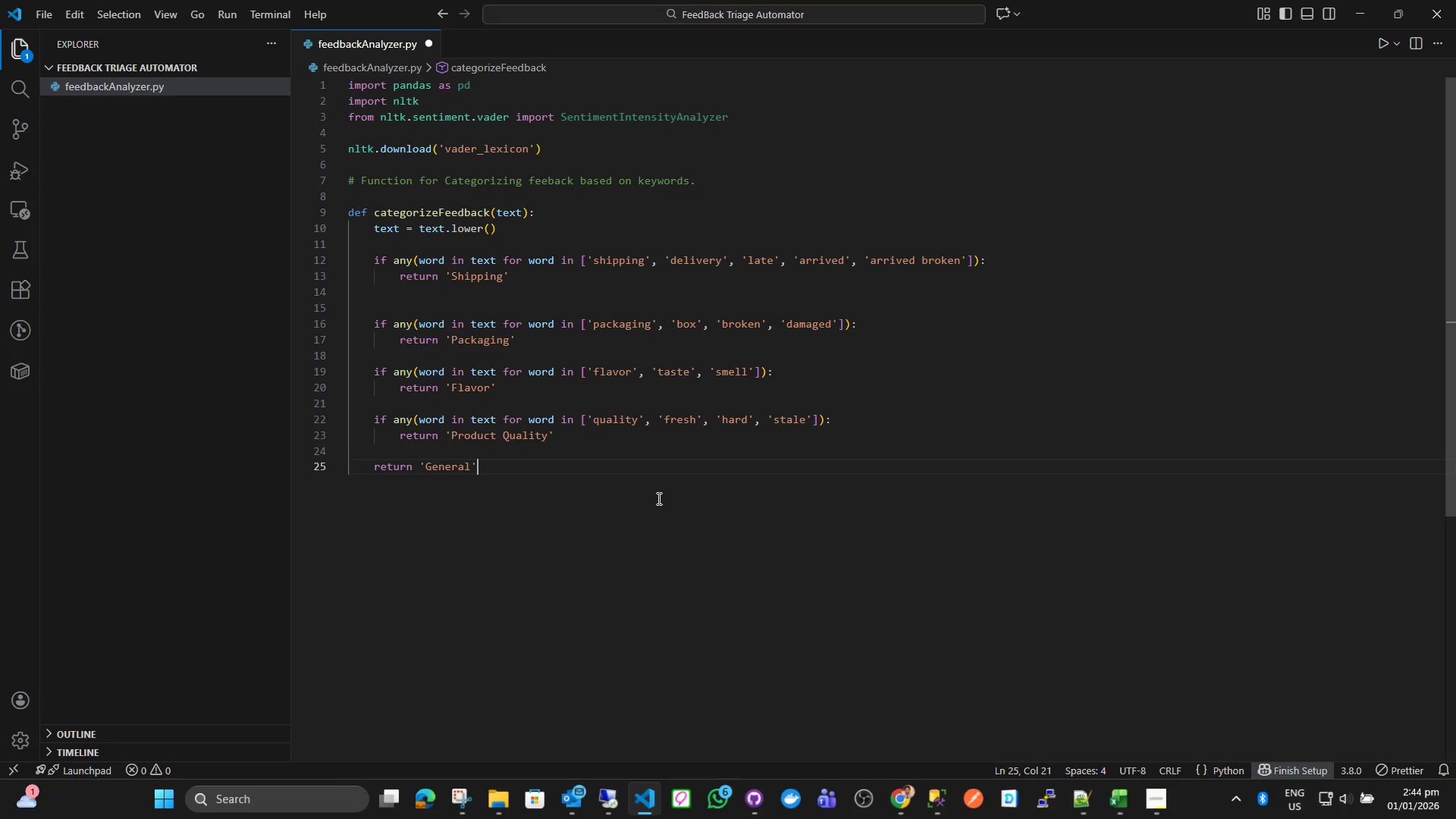 
key(ArrowDown)
 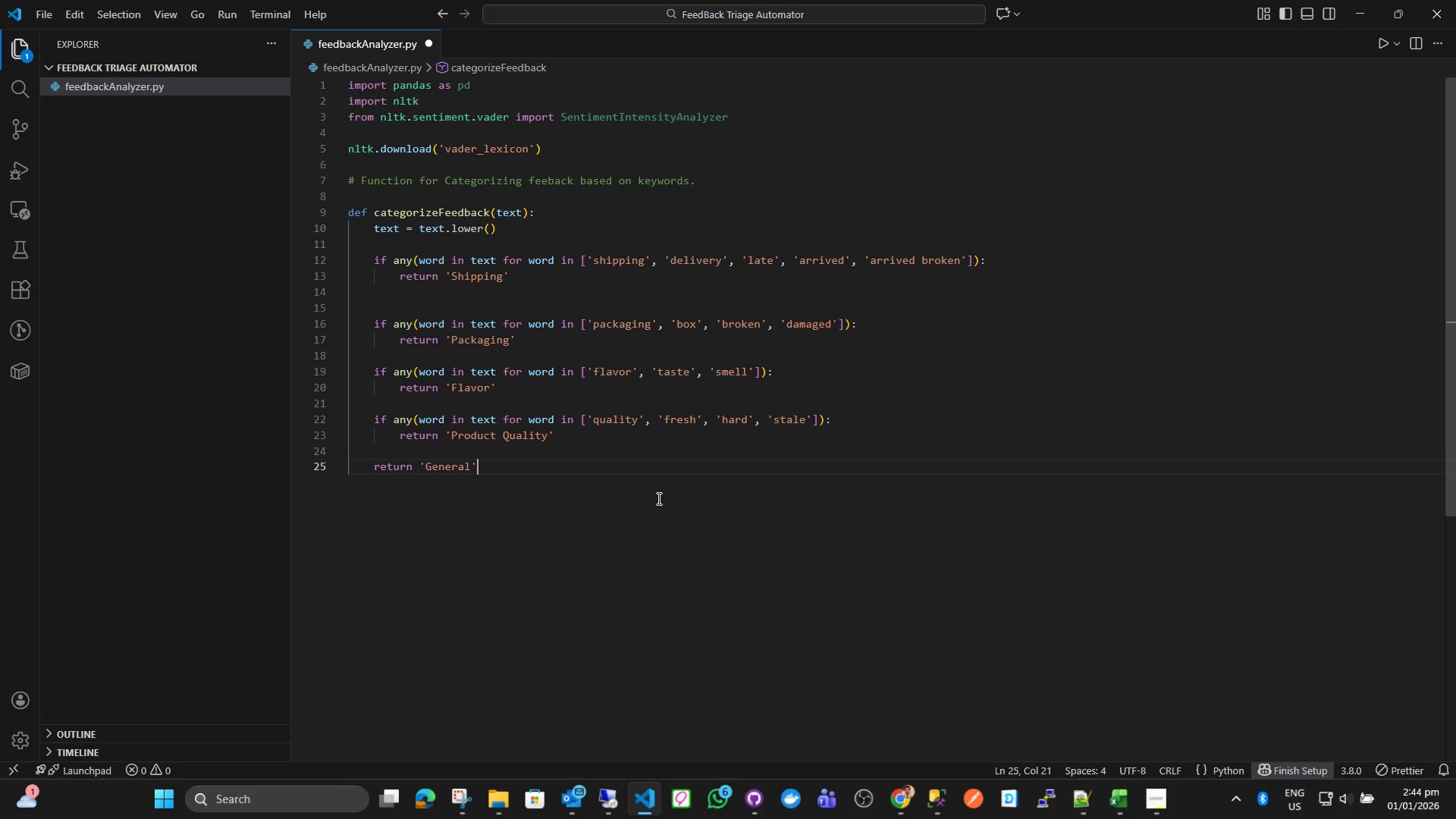 
key(Enter)
 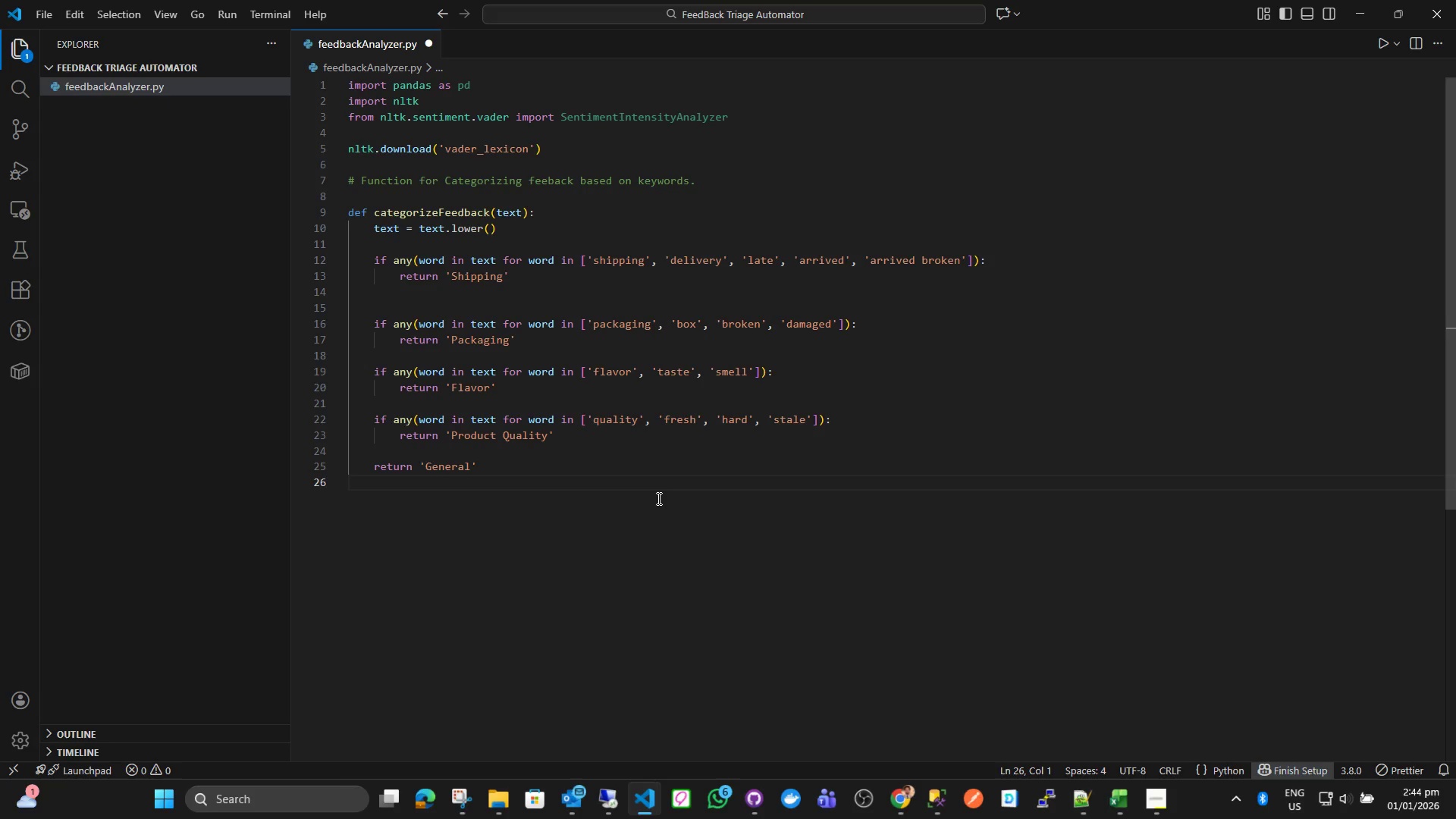 
key(Enter)
 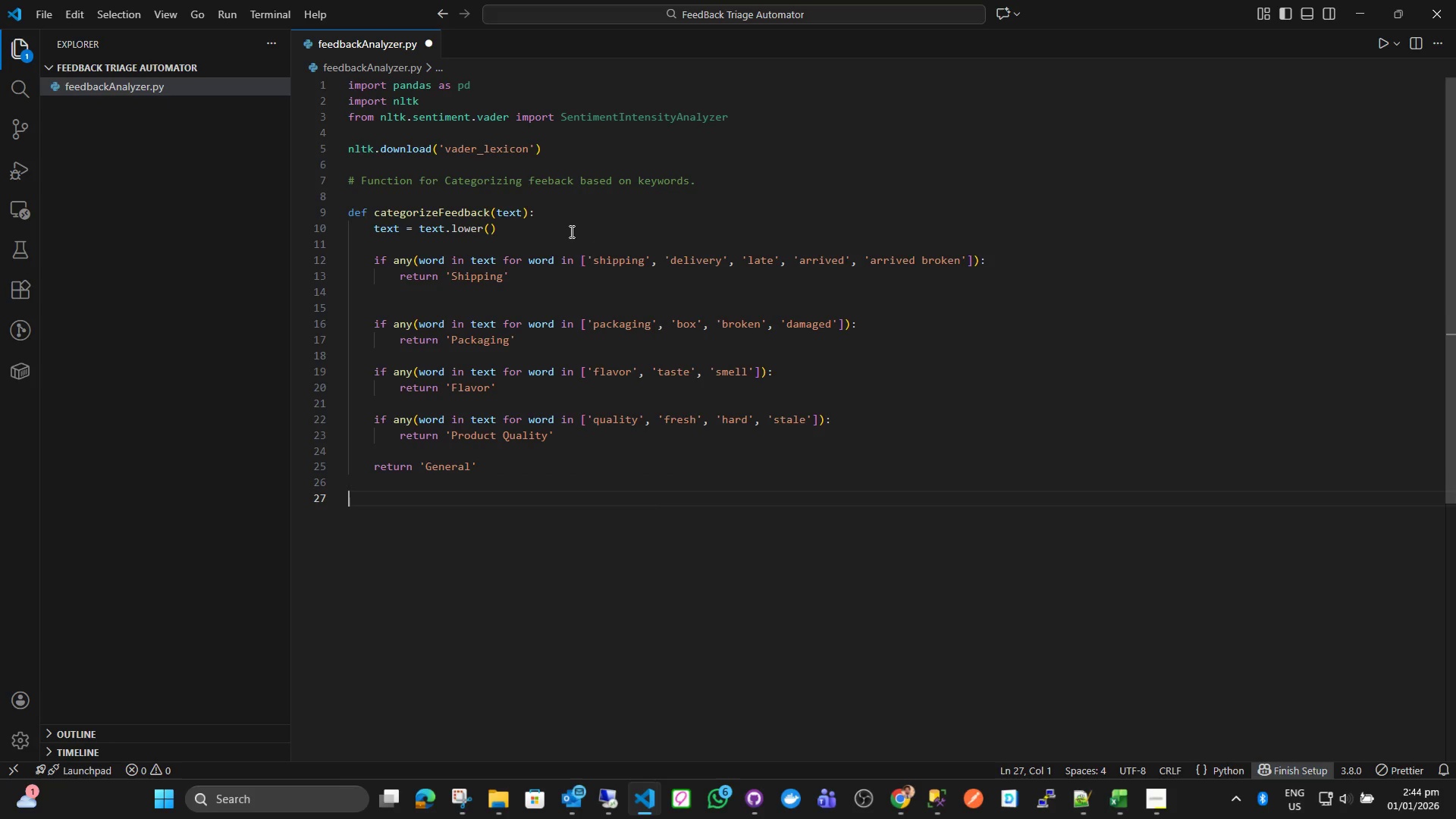 
left_click([570, 231])
 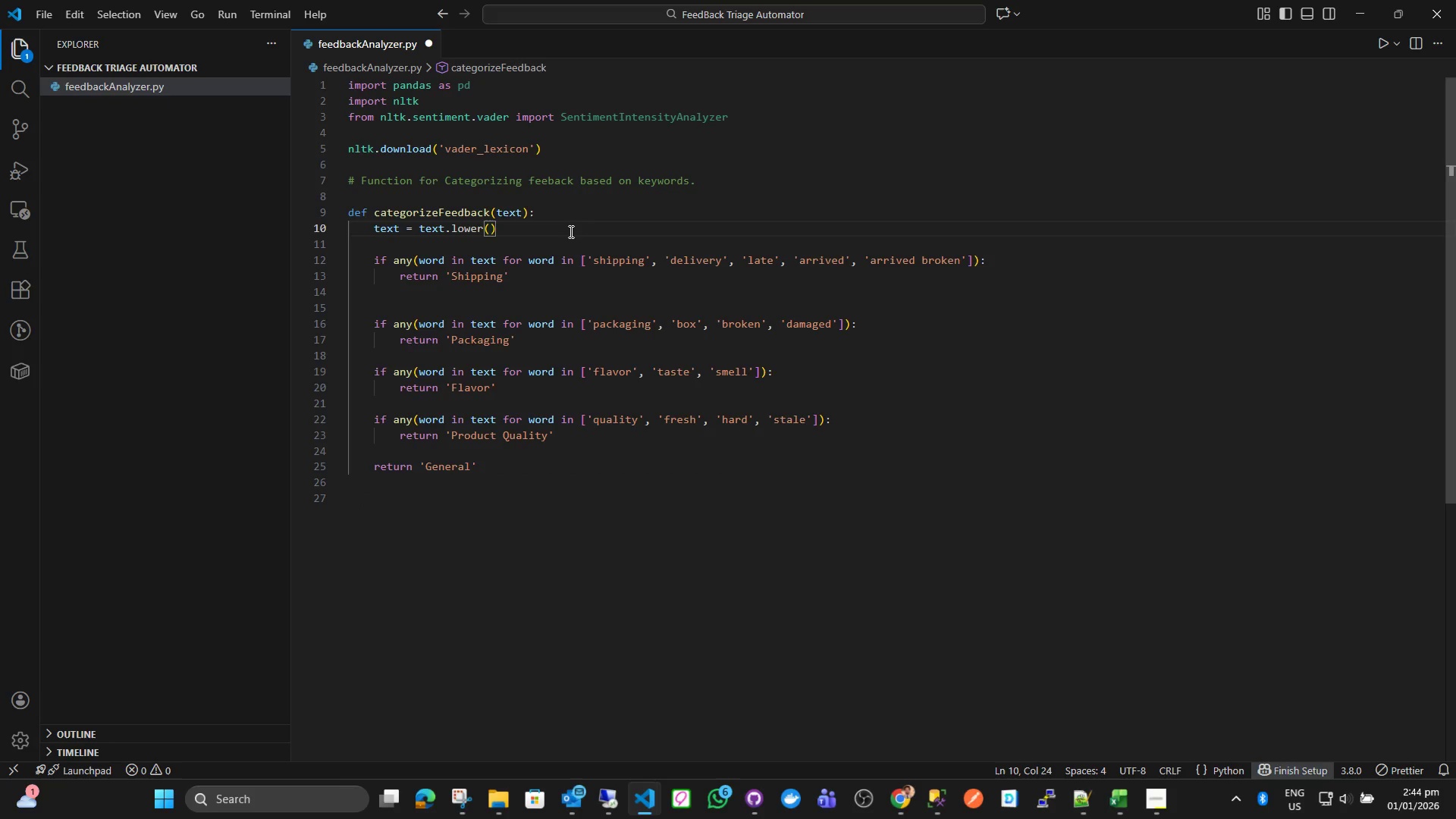 
key(Enter)
 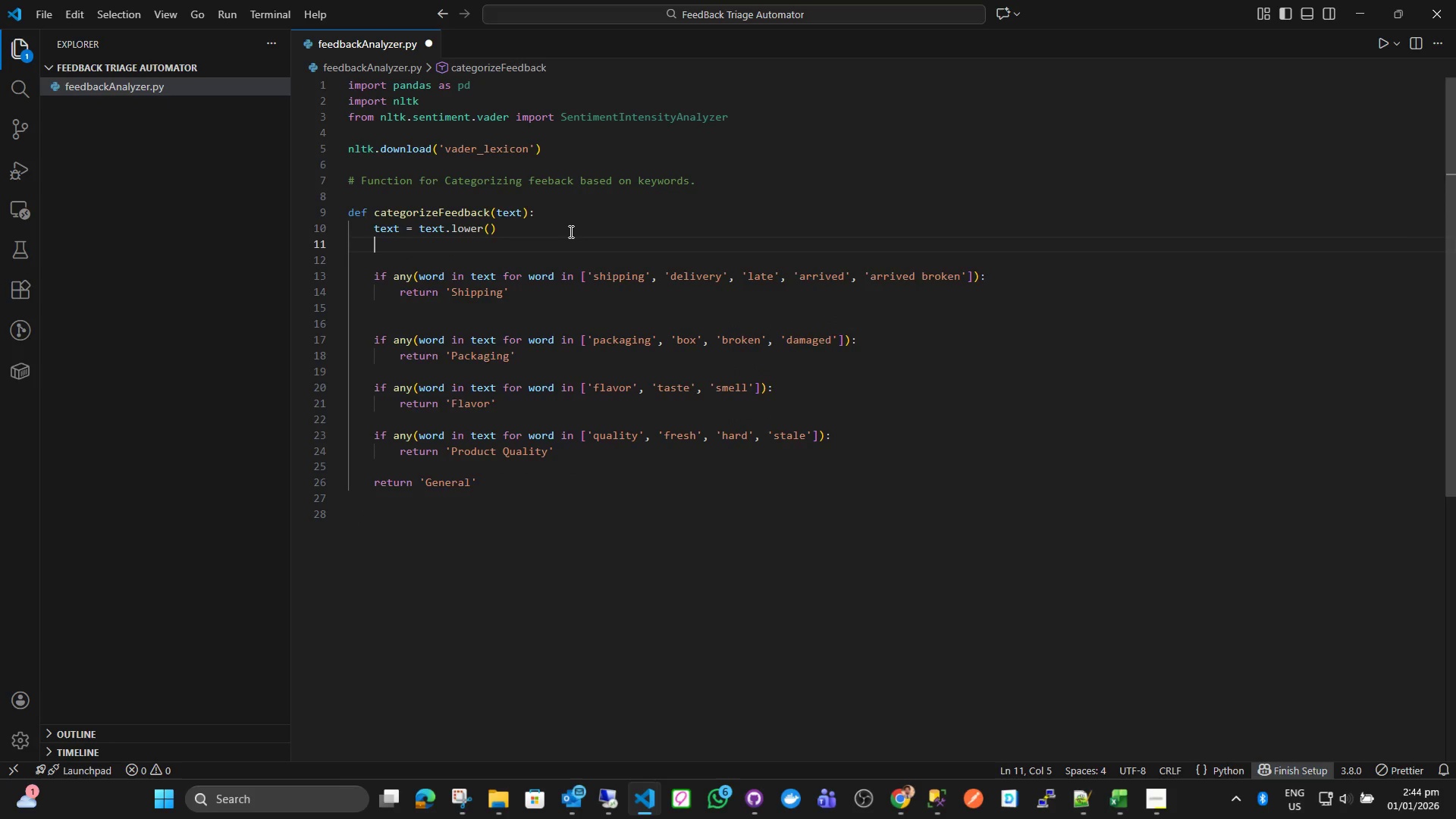 
key(Enter)
 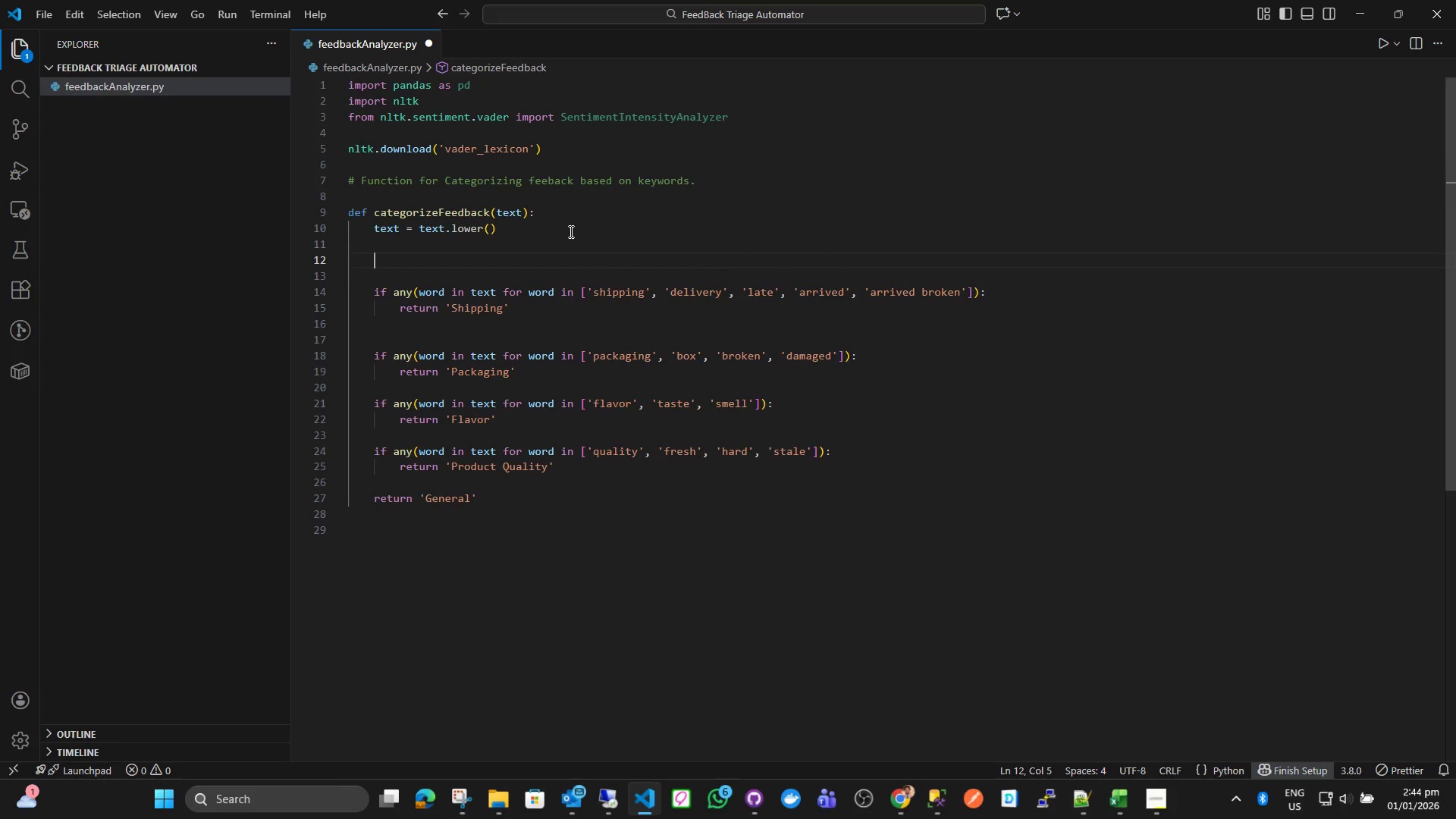 
type(# Checls )
key(Backspace)
key(Backspace)
key(Backspace)
type(ks to check if thes )
key(Backspace)
key(Backspace)
type( keywords exists so categorizx)
key(Backspace)
type(e the,.)
key(Backspace)
key(Backspace)
type(m.)
 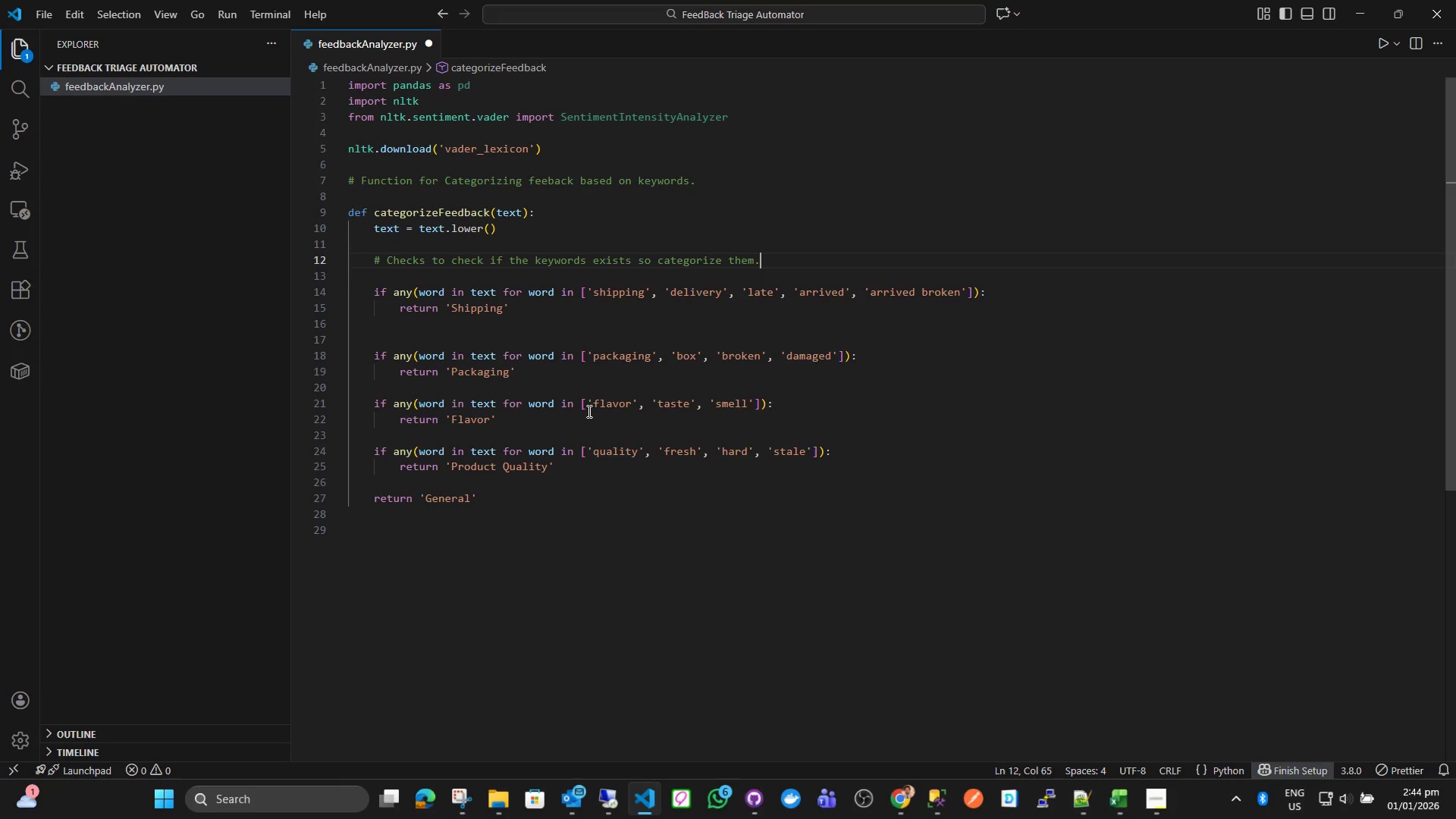 
left_click([446, 552])
 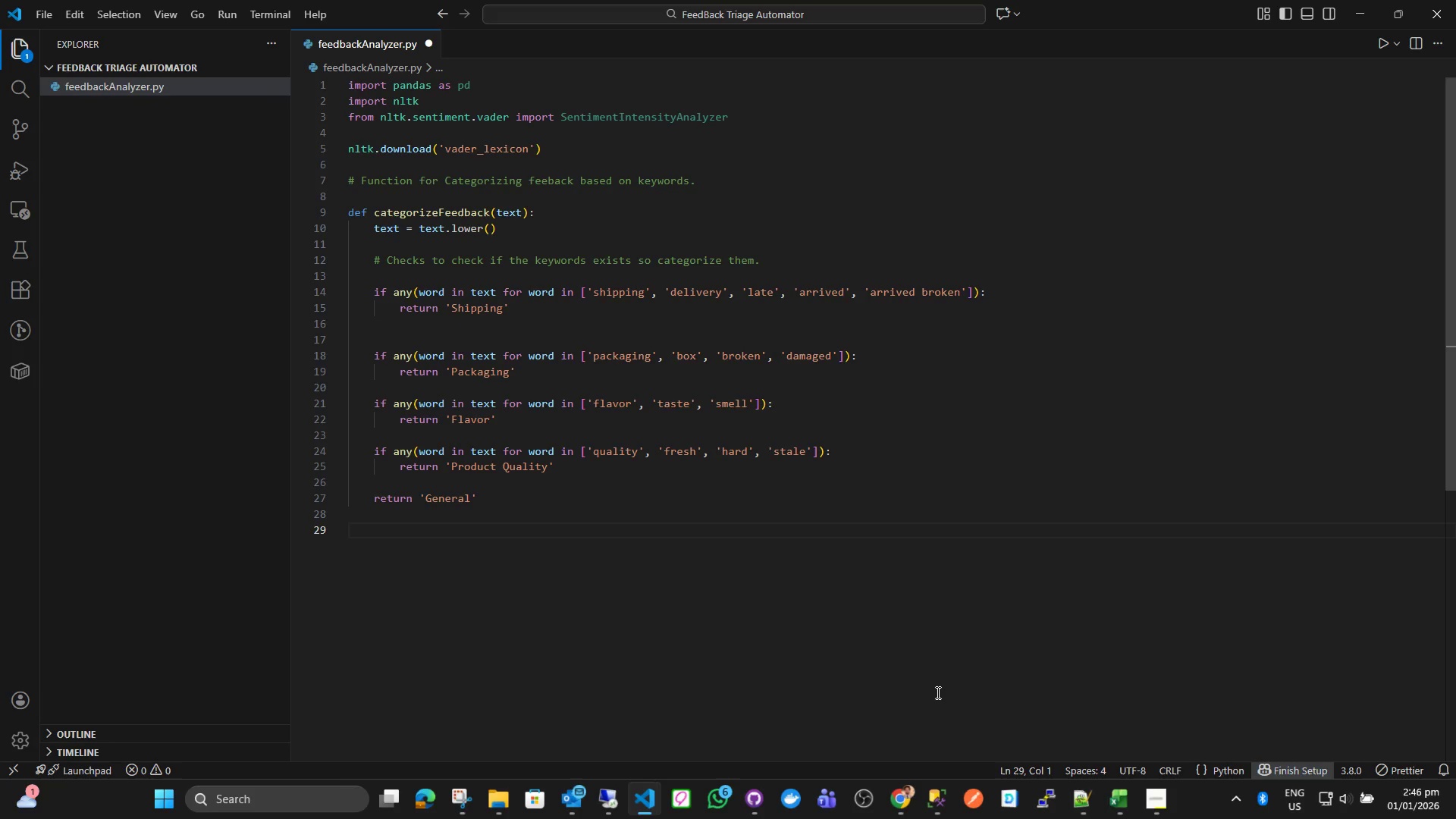 
wait(87.7)
 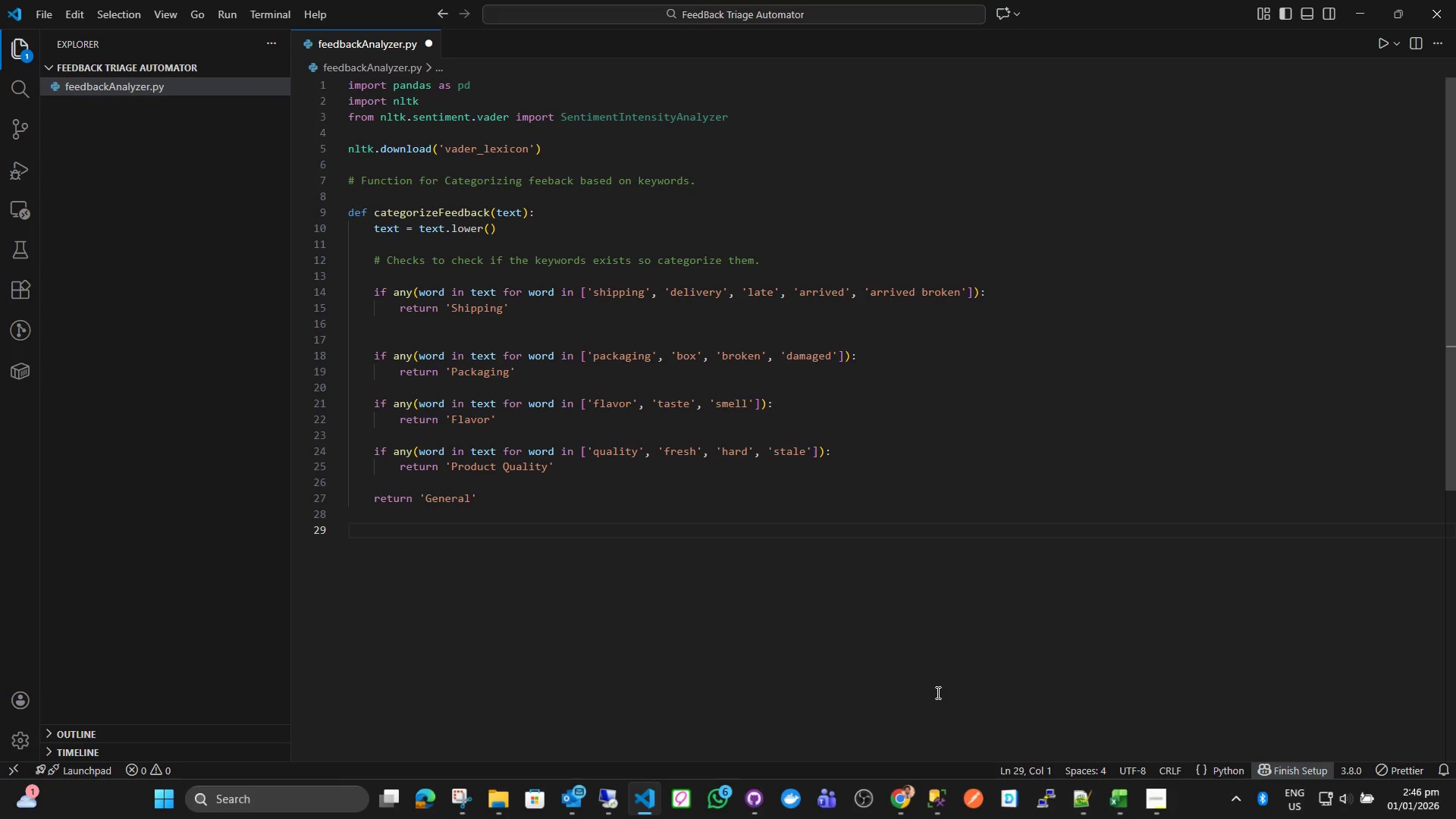 
type(def analyze_feedbak)
key(Backspace)
type(ck(inputFile, outputFile)
 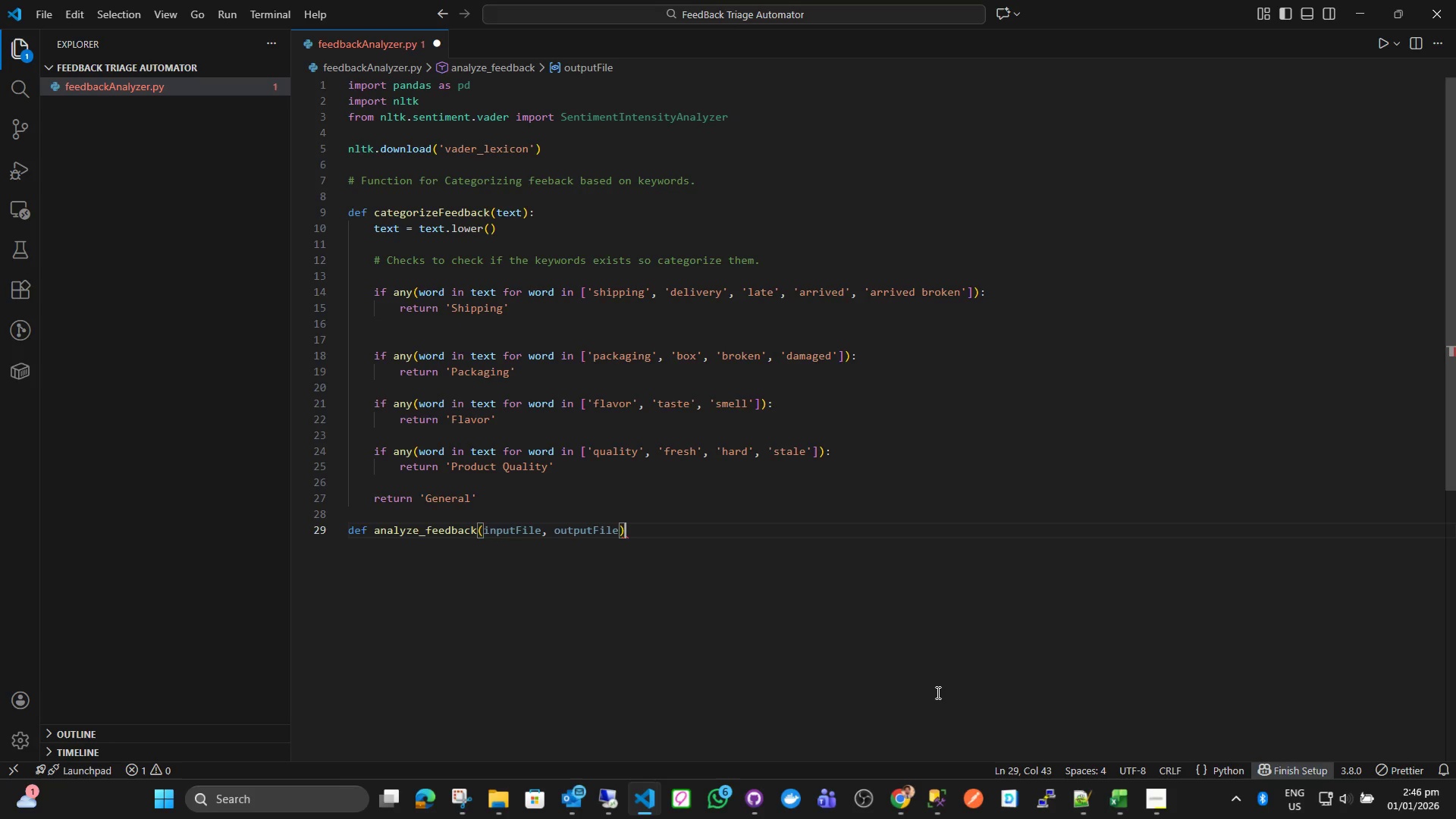 
 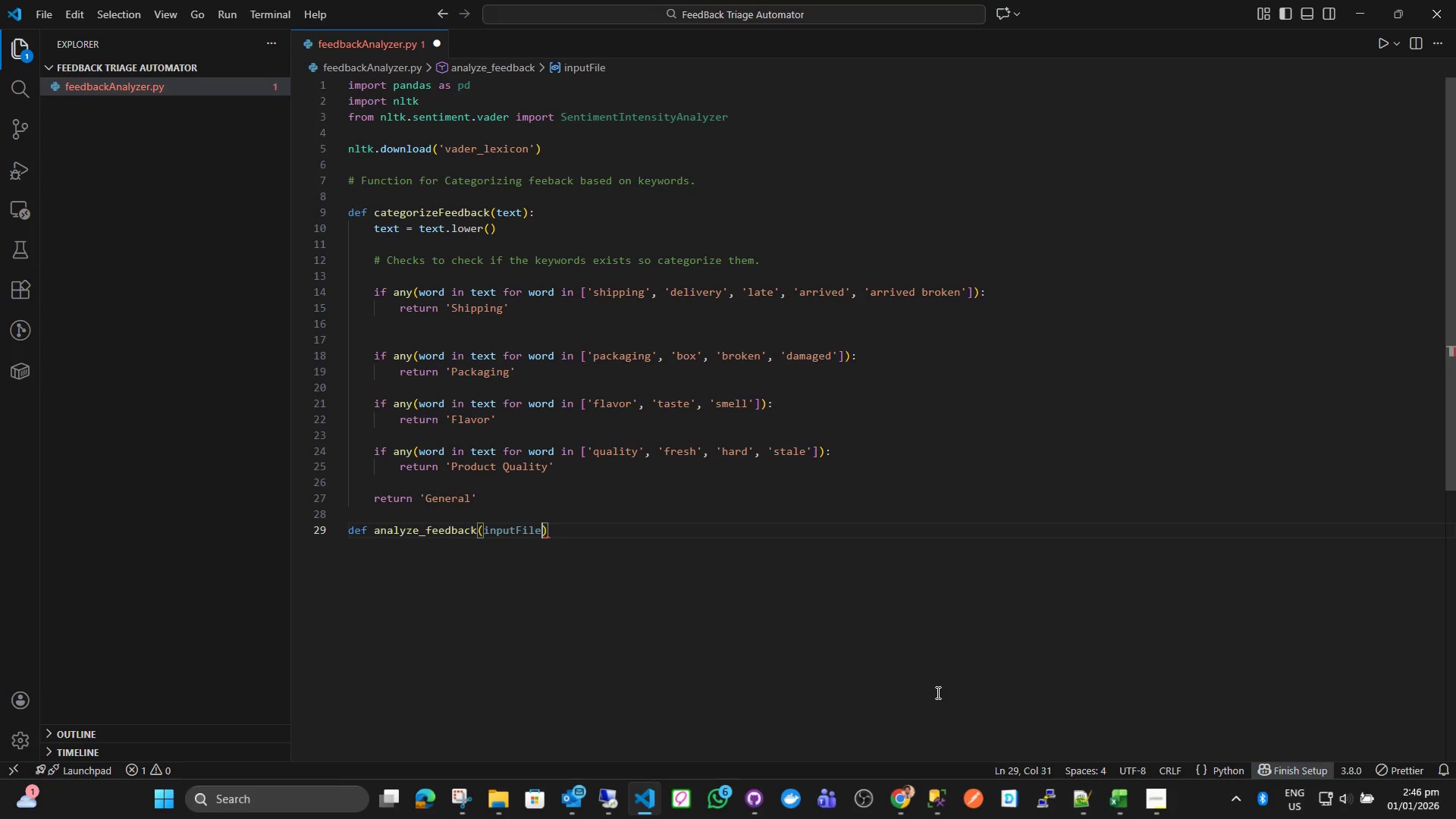 
key(ArrowRight)
 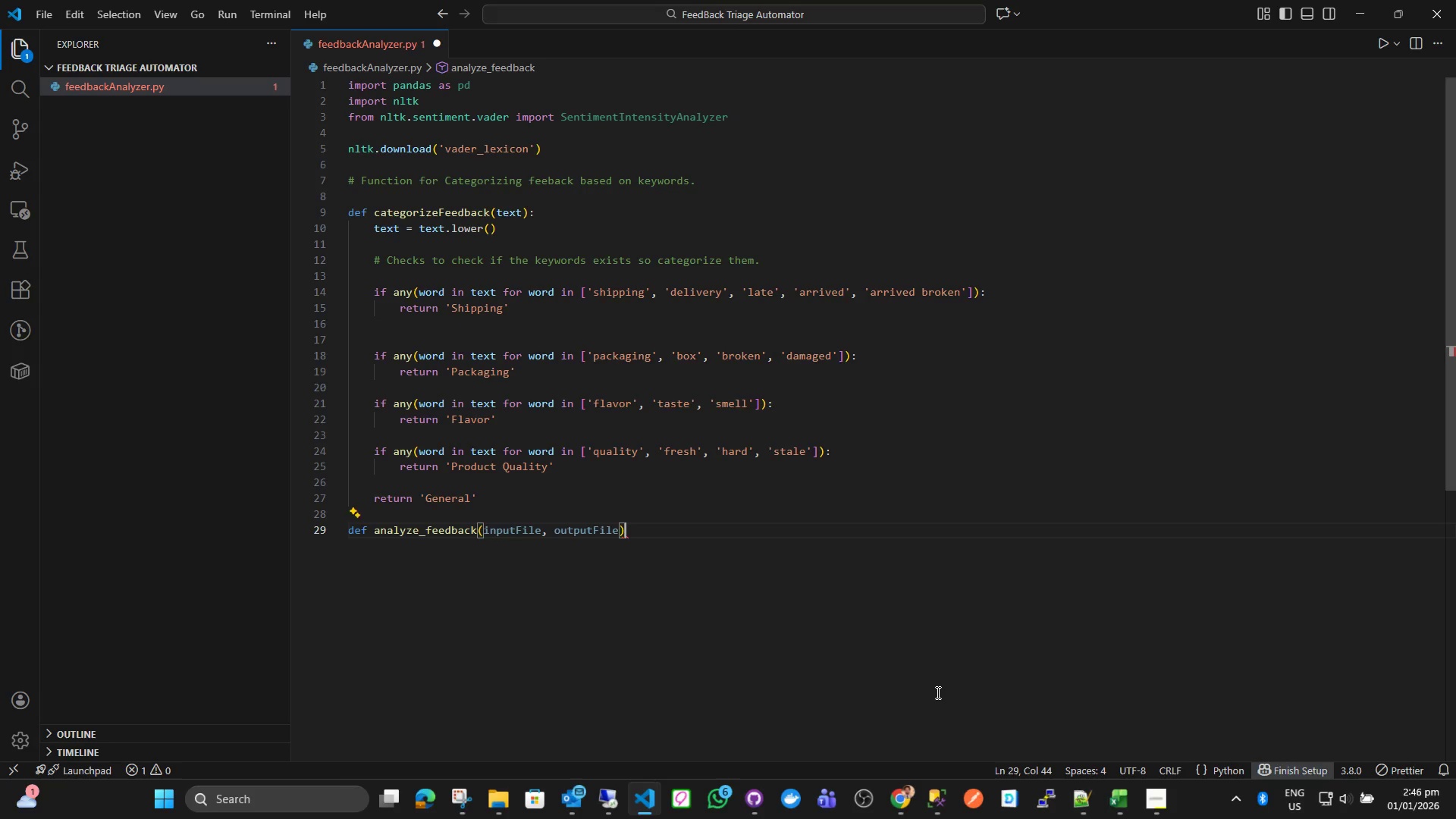 
key(Shift+Semicolon)
 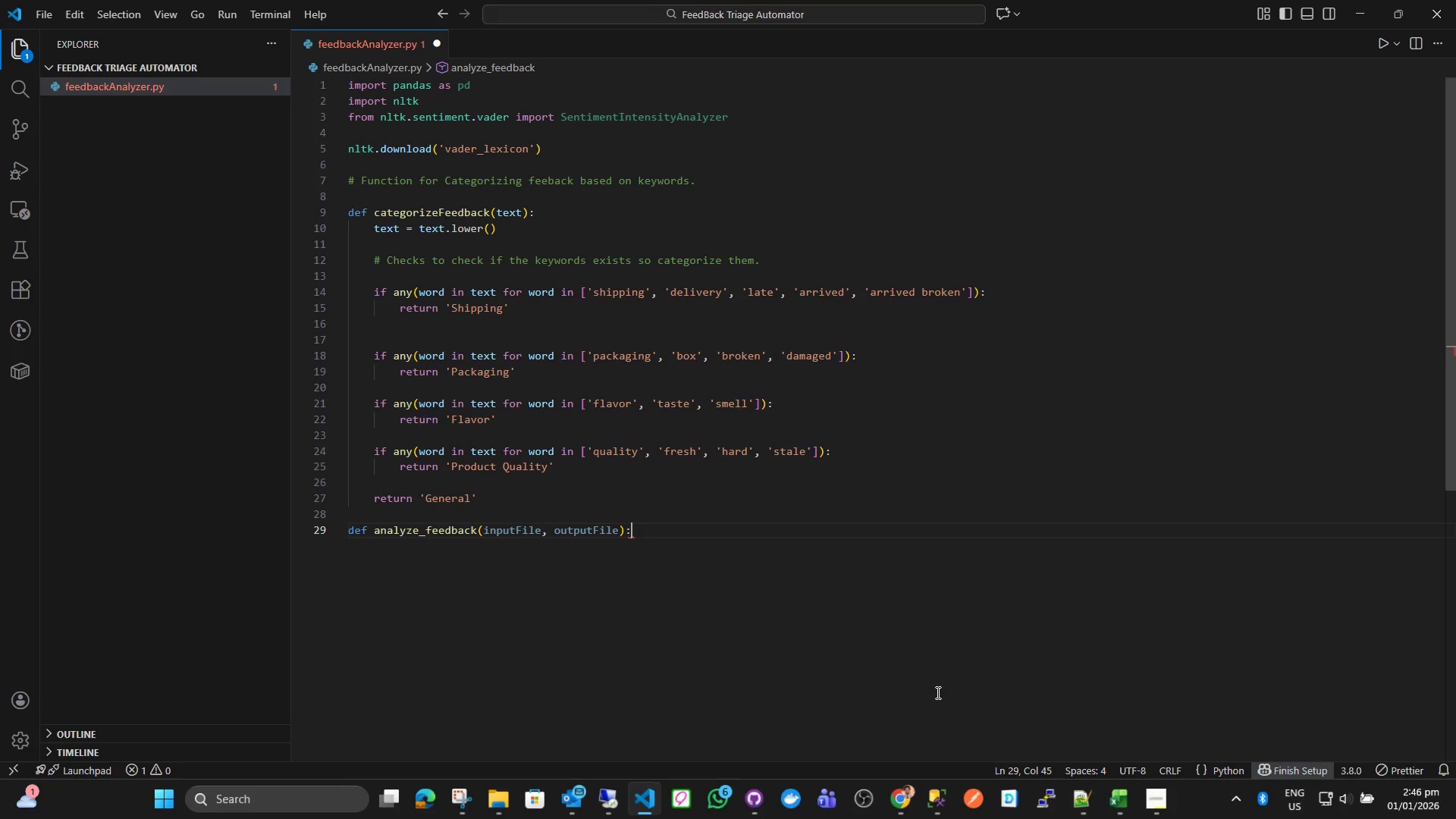 
key(Enter)
 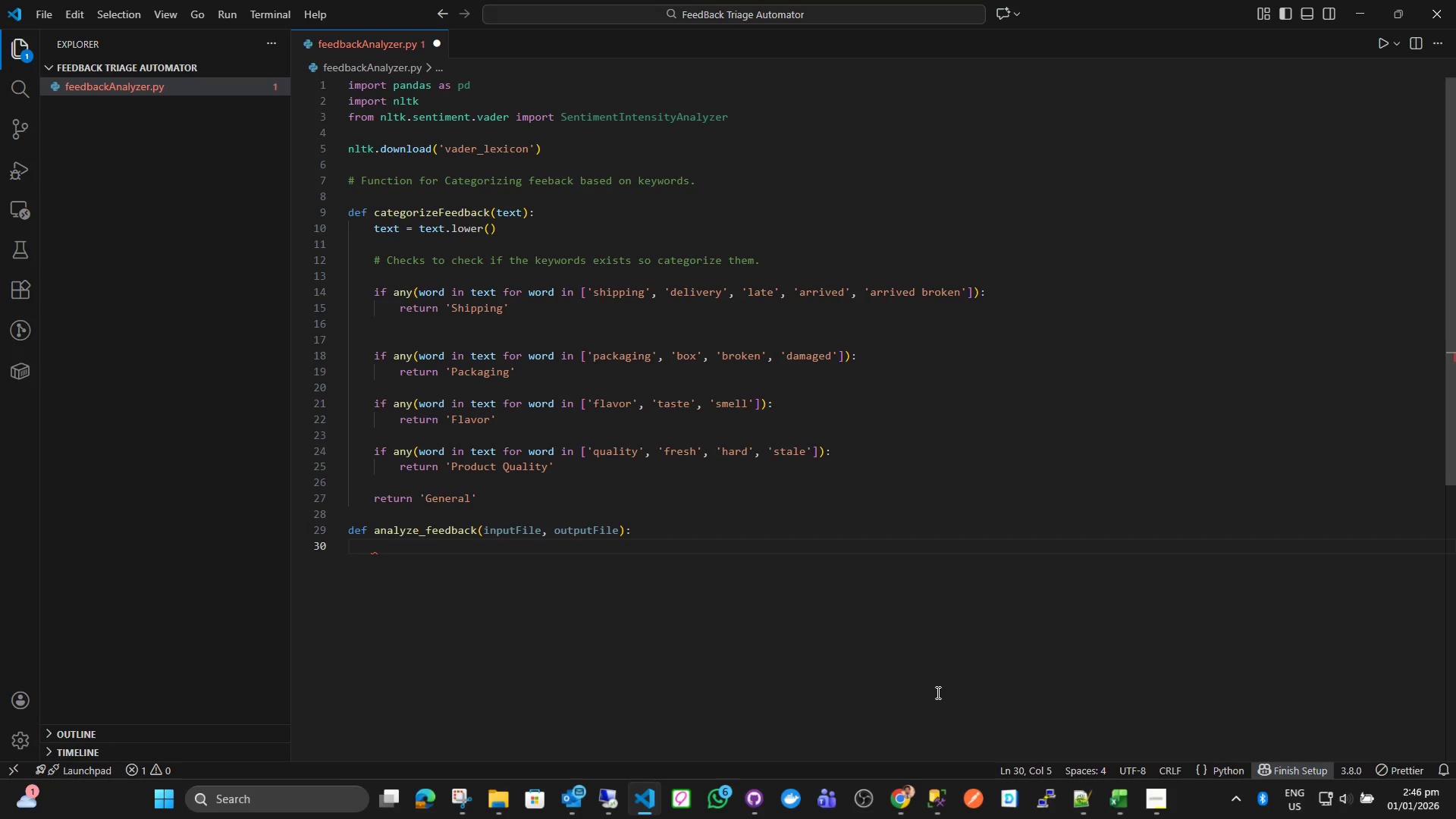 
key(Enter)
 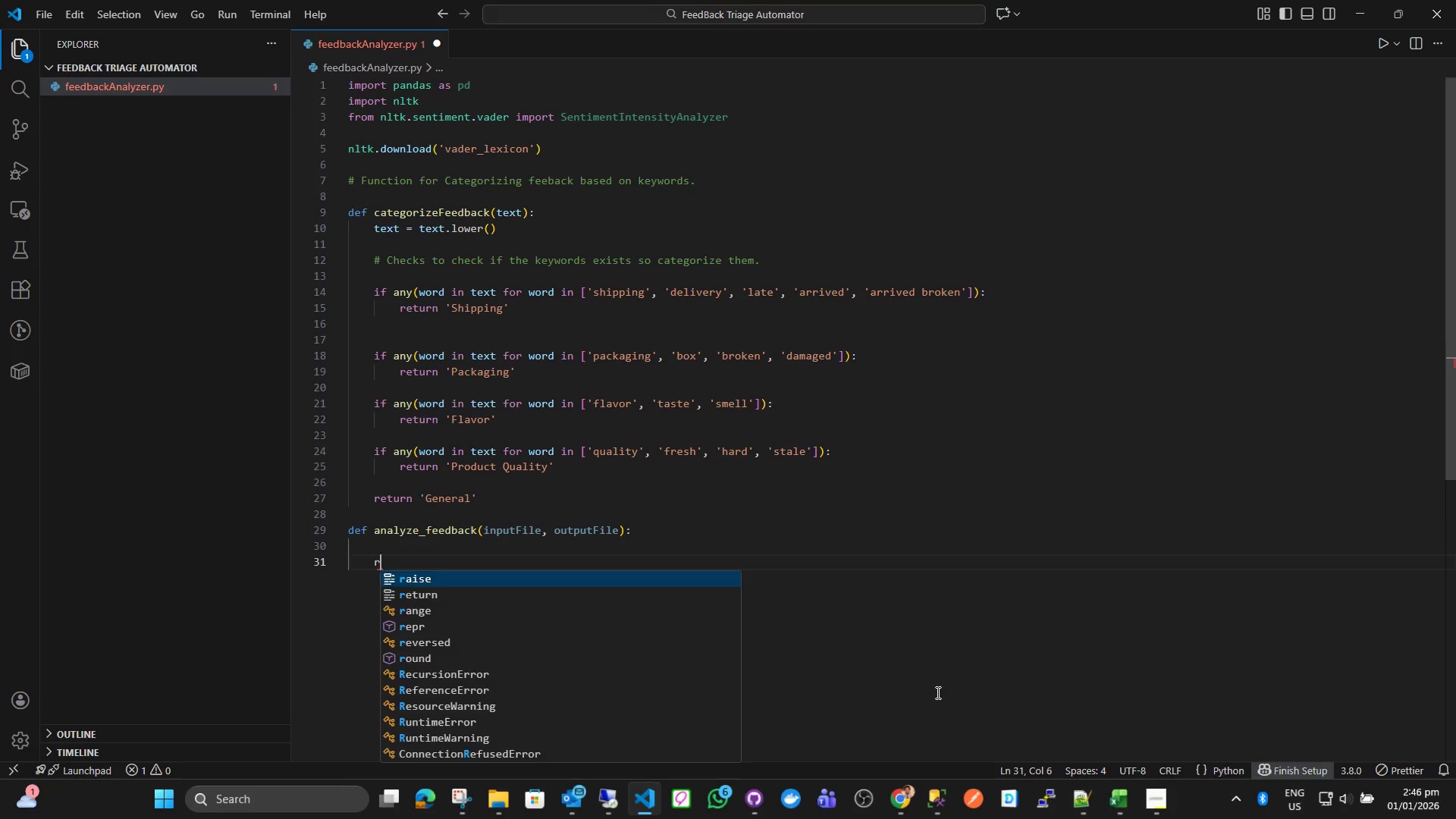 
type(rt)
 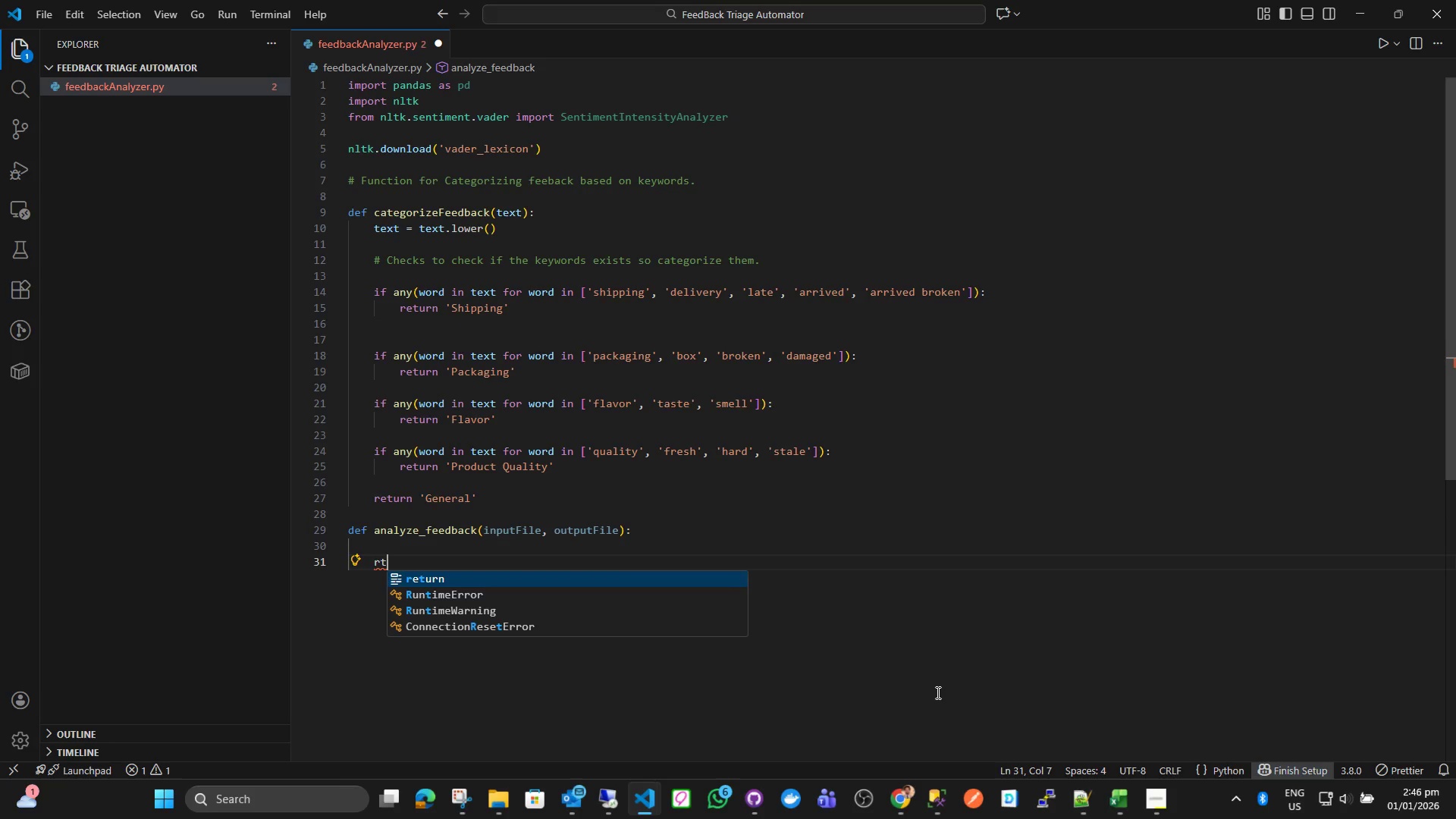 
key(Enter)
 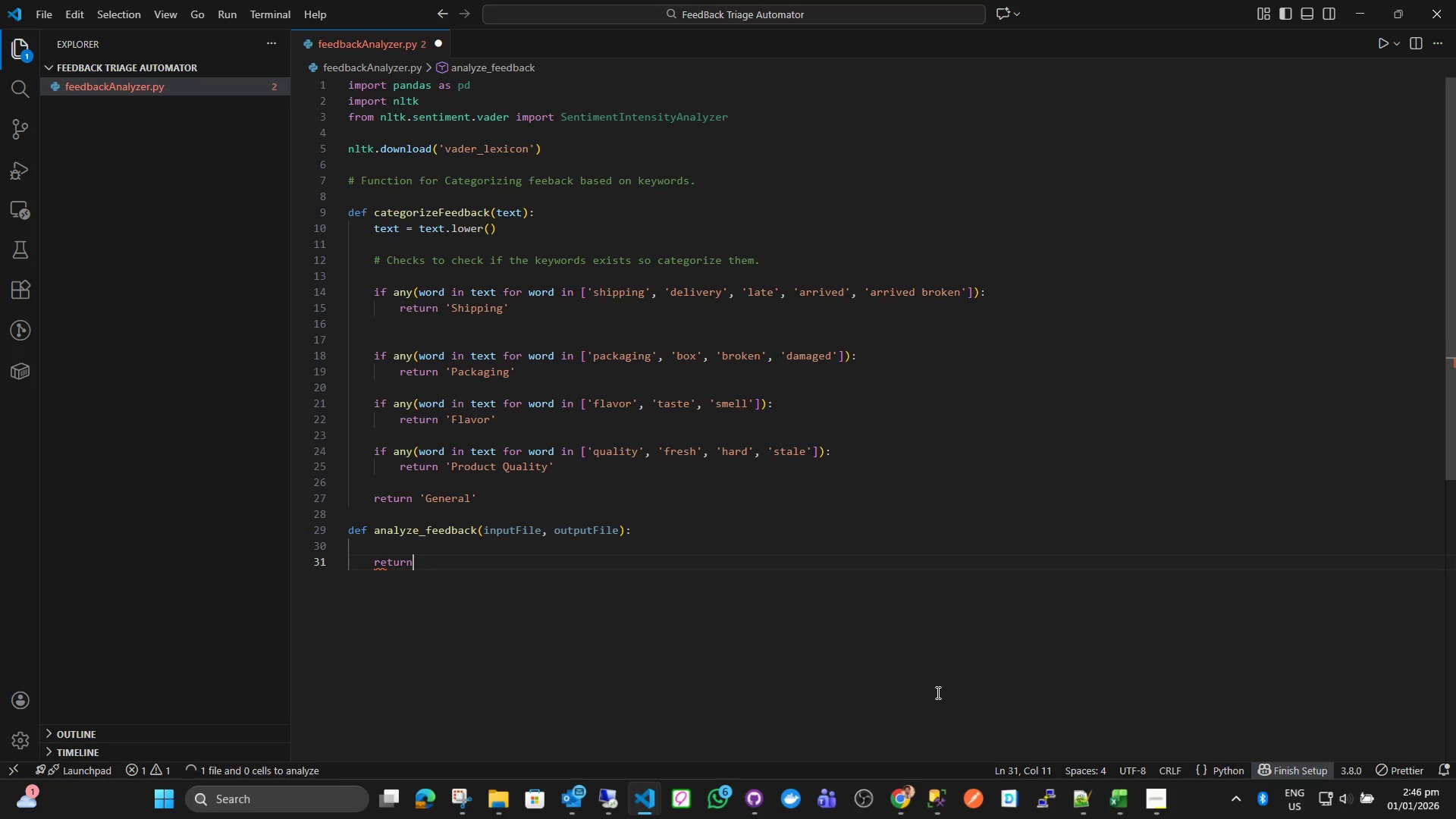 
key(Space)
 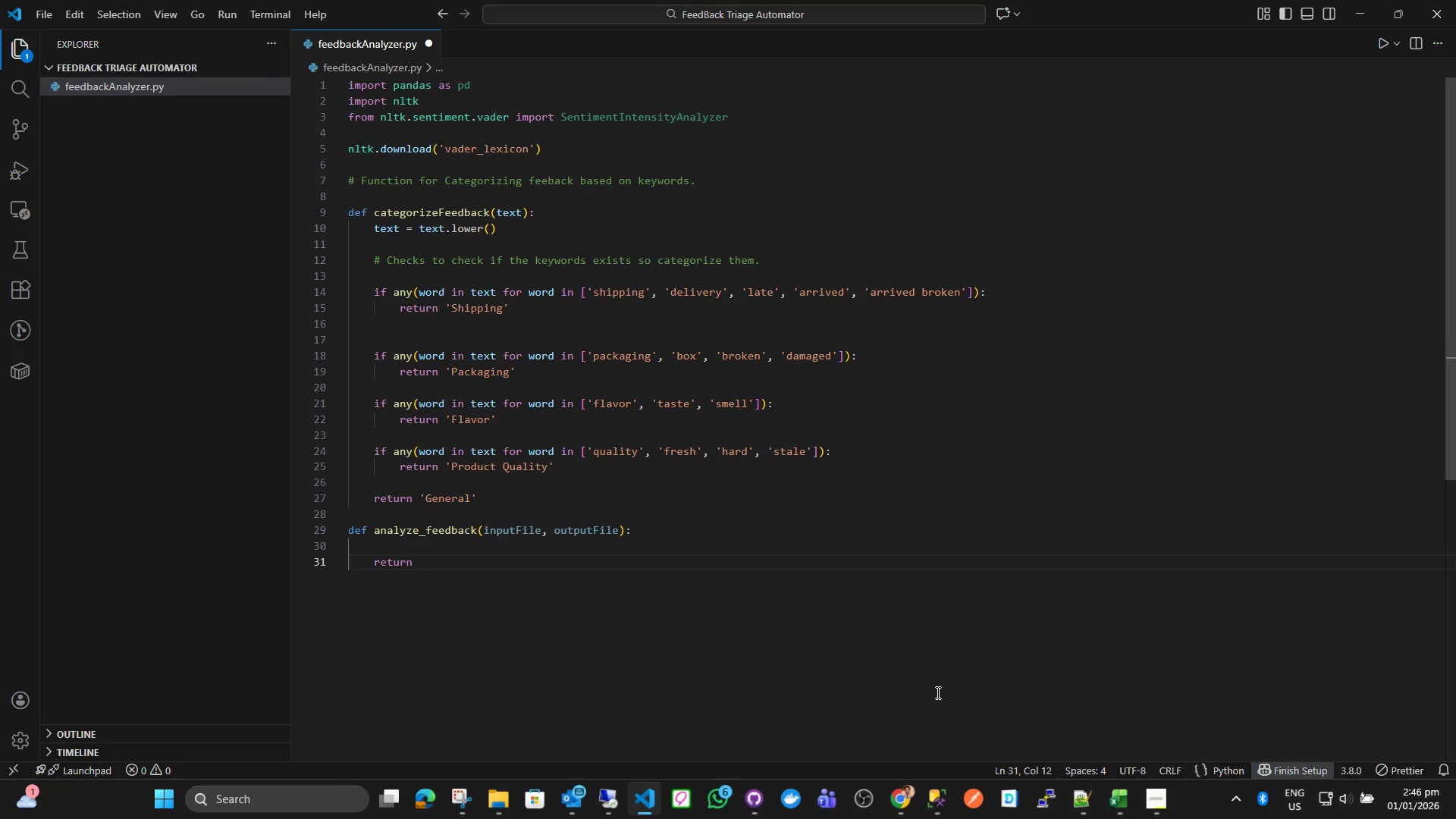 
key(Quote)
 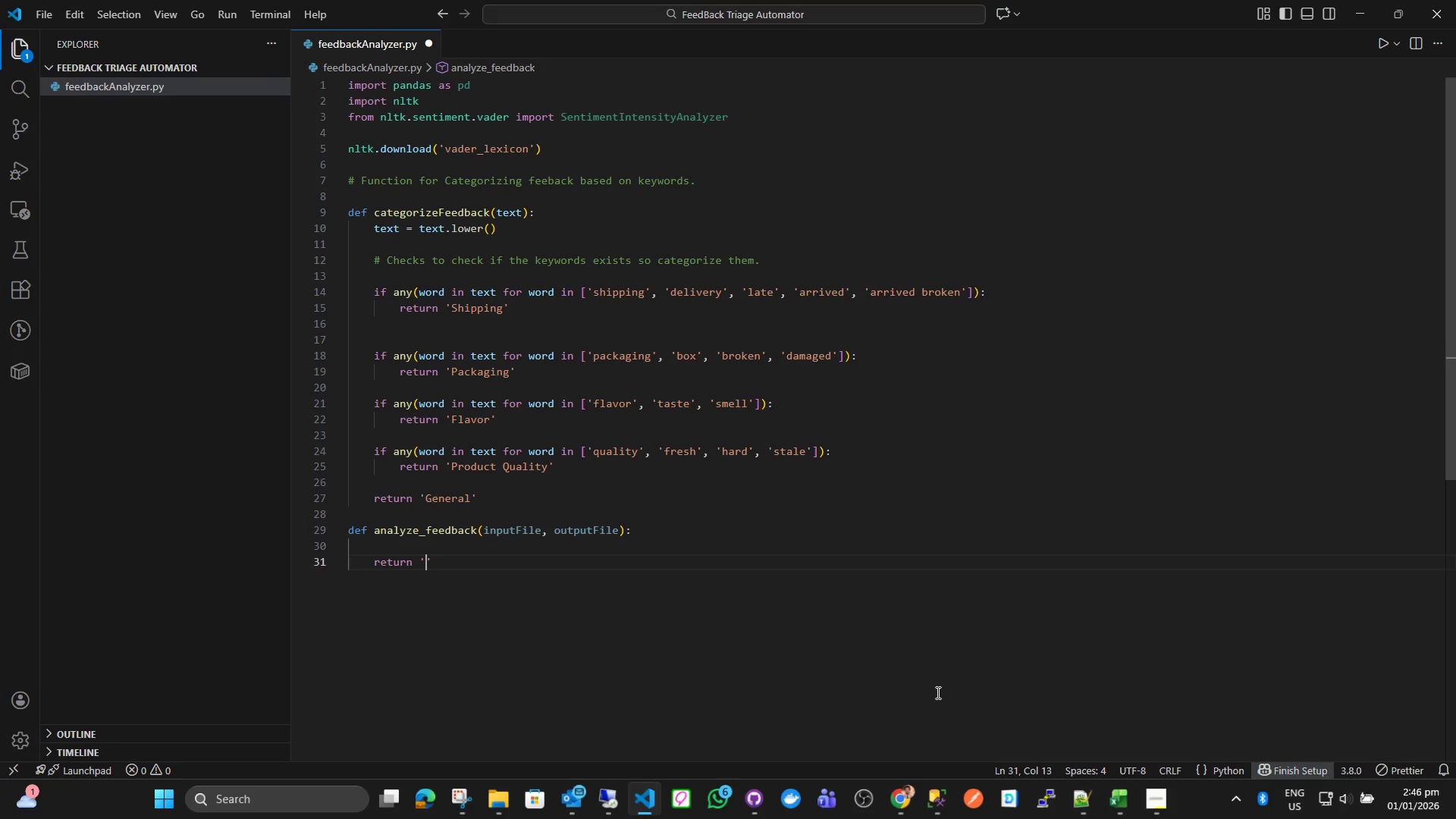 
key(ArrowUp)
 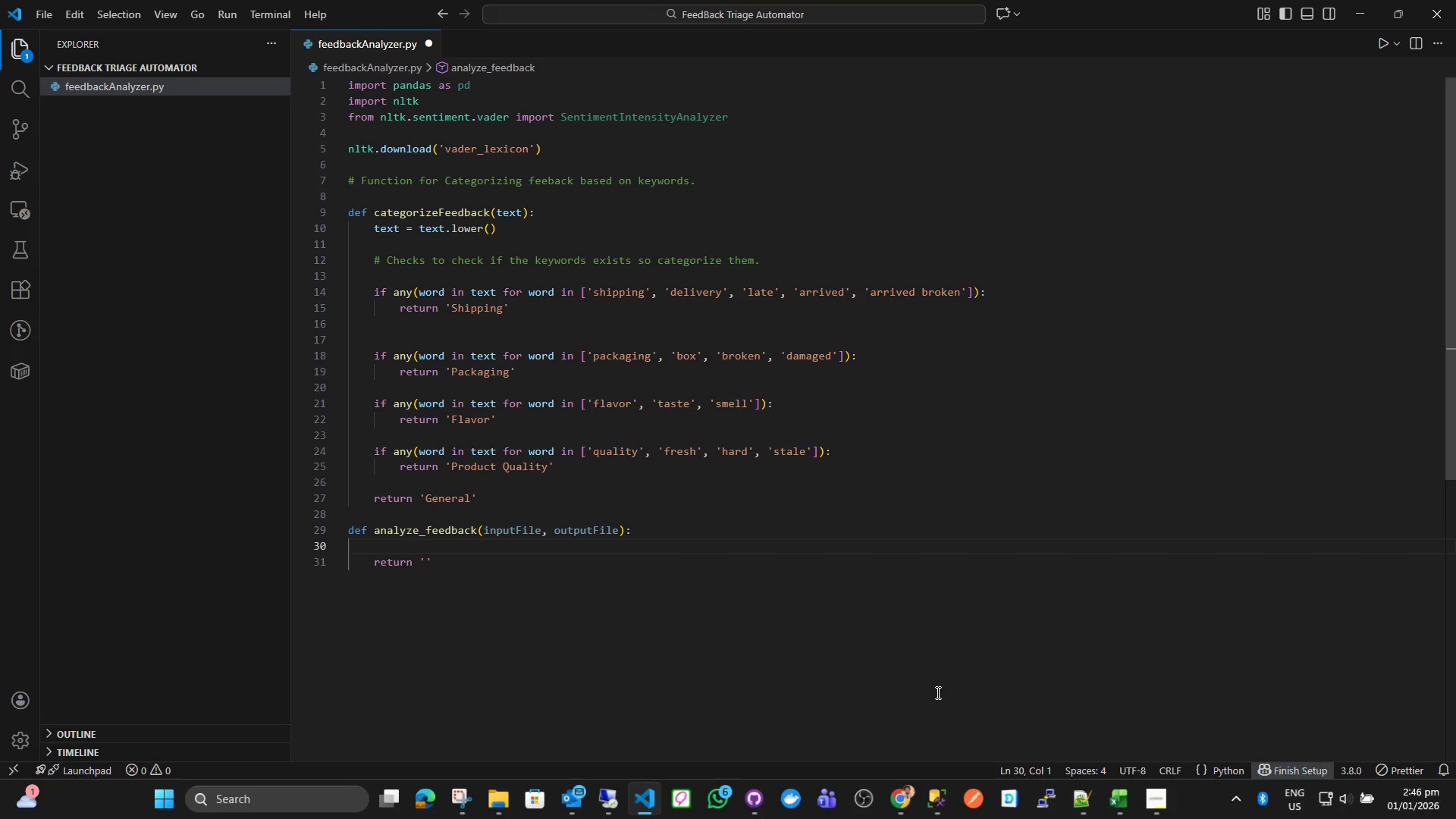 
key(Tab)
 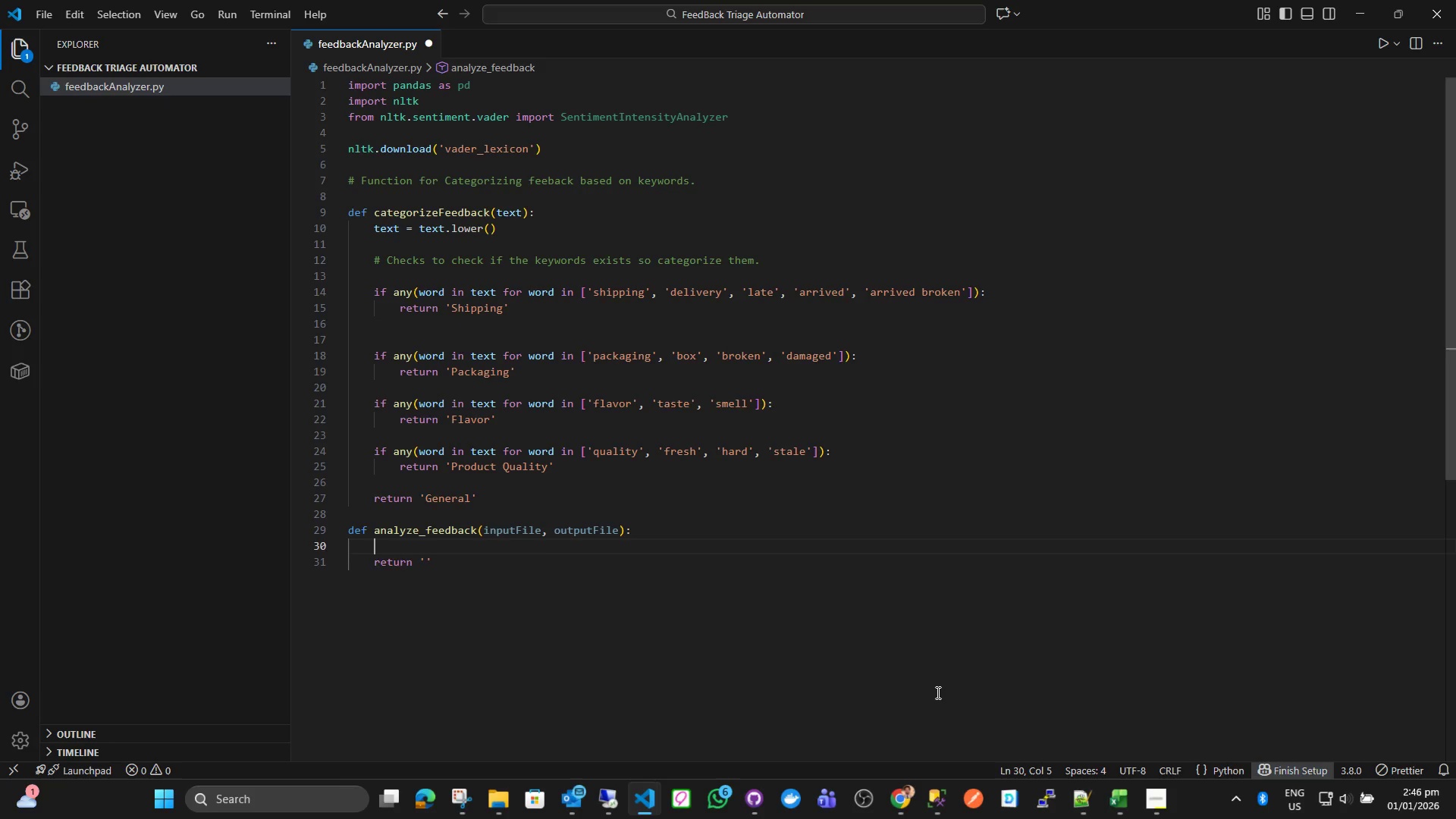 
key(Enter)
 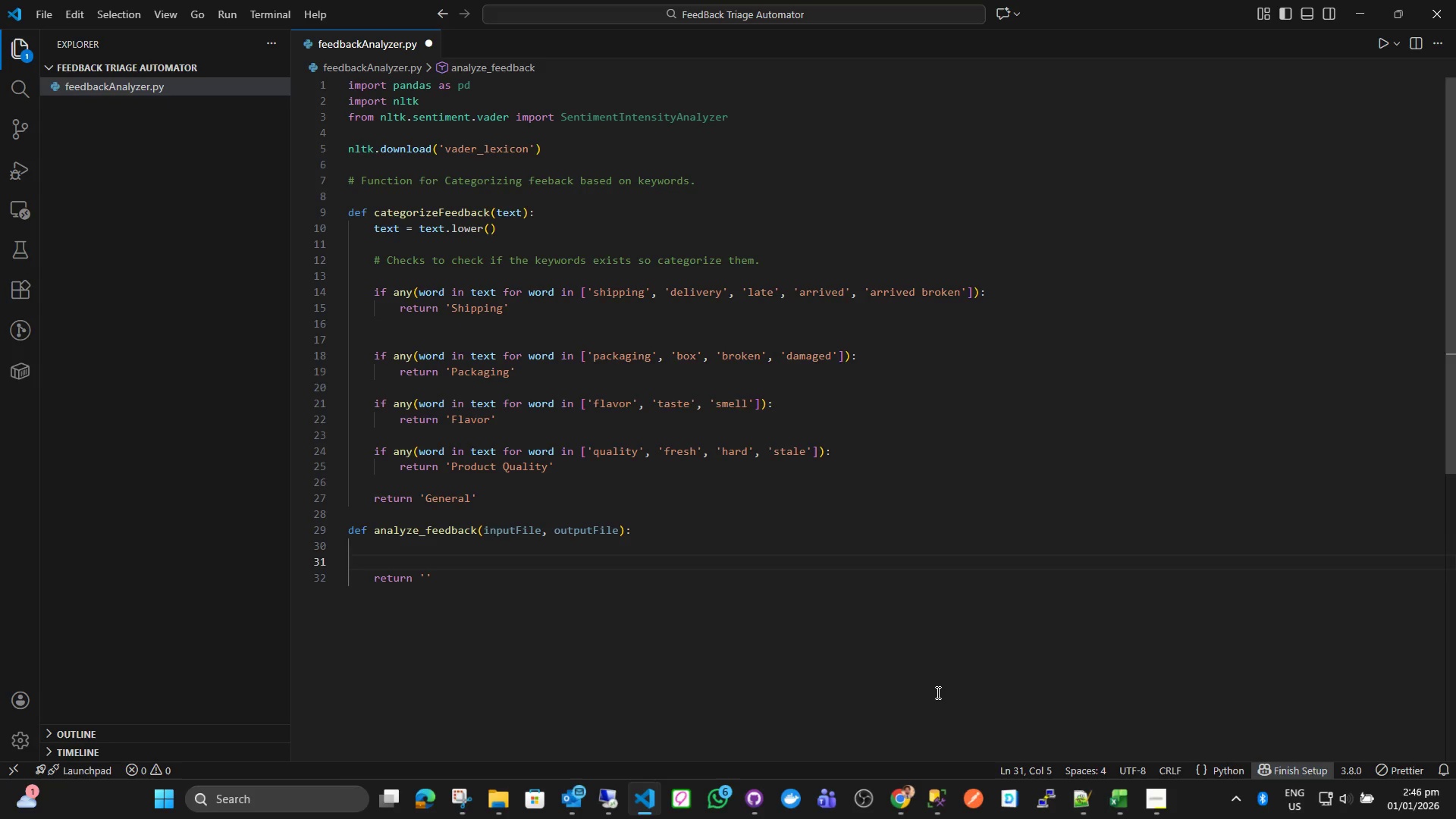 
key(ArrowUp)
 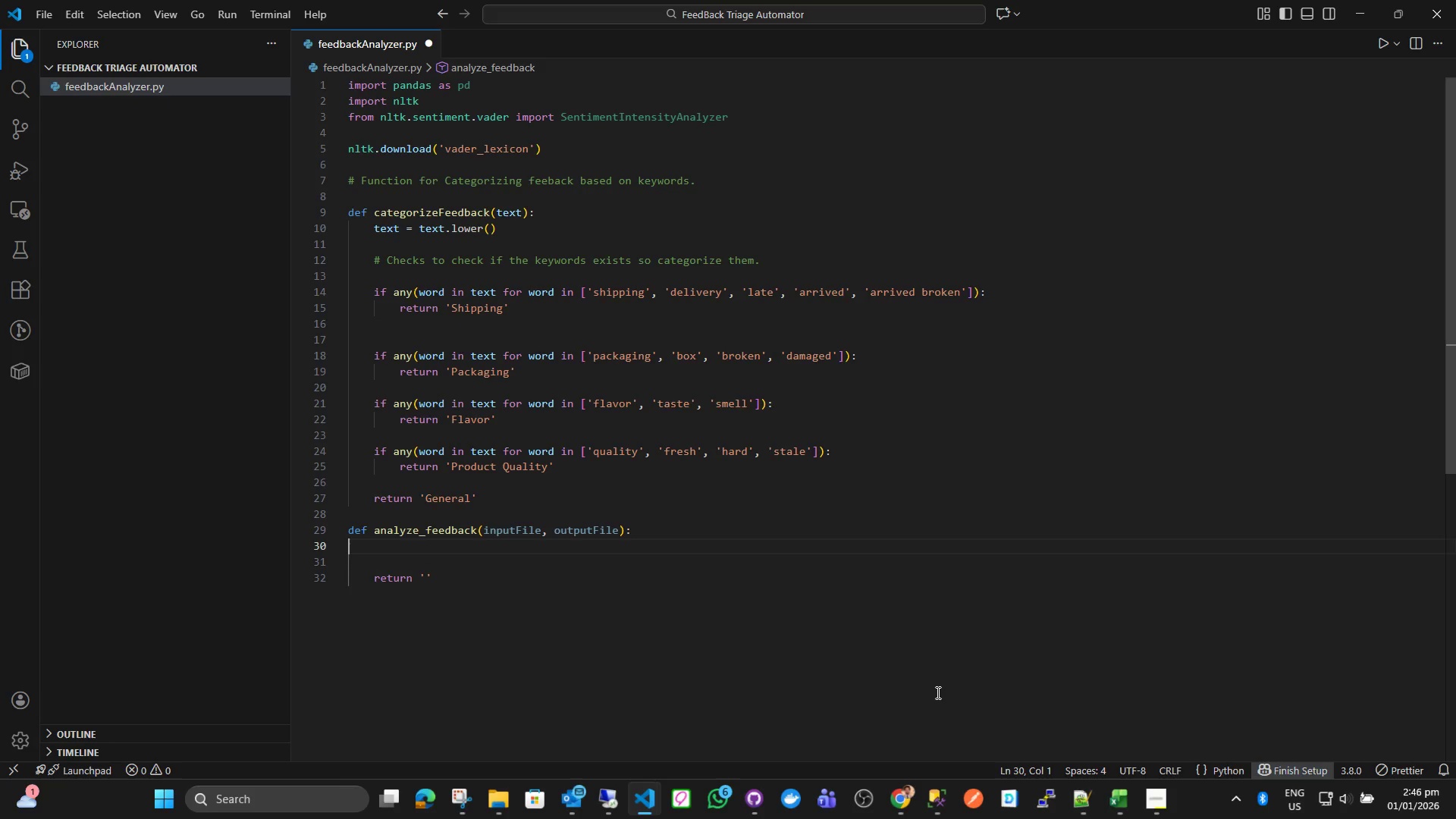 
key(Tab)
 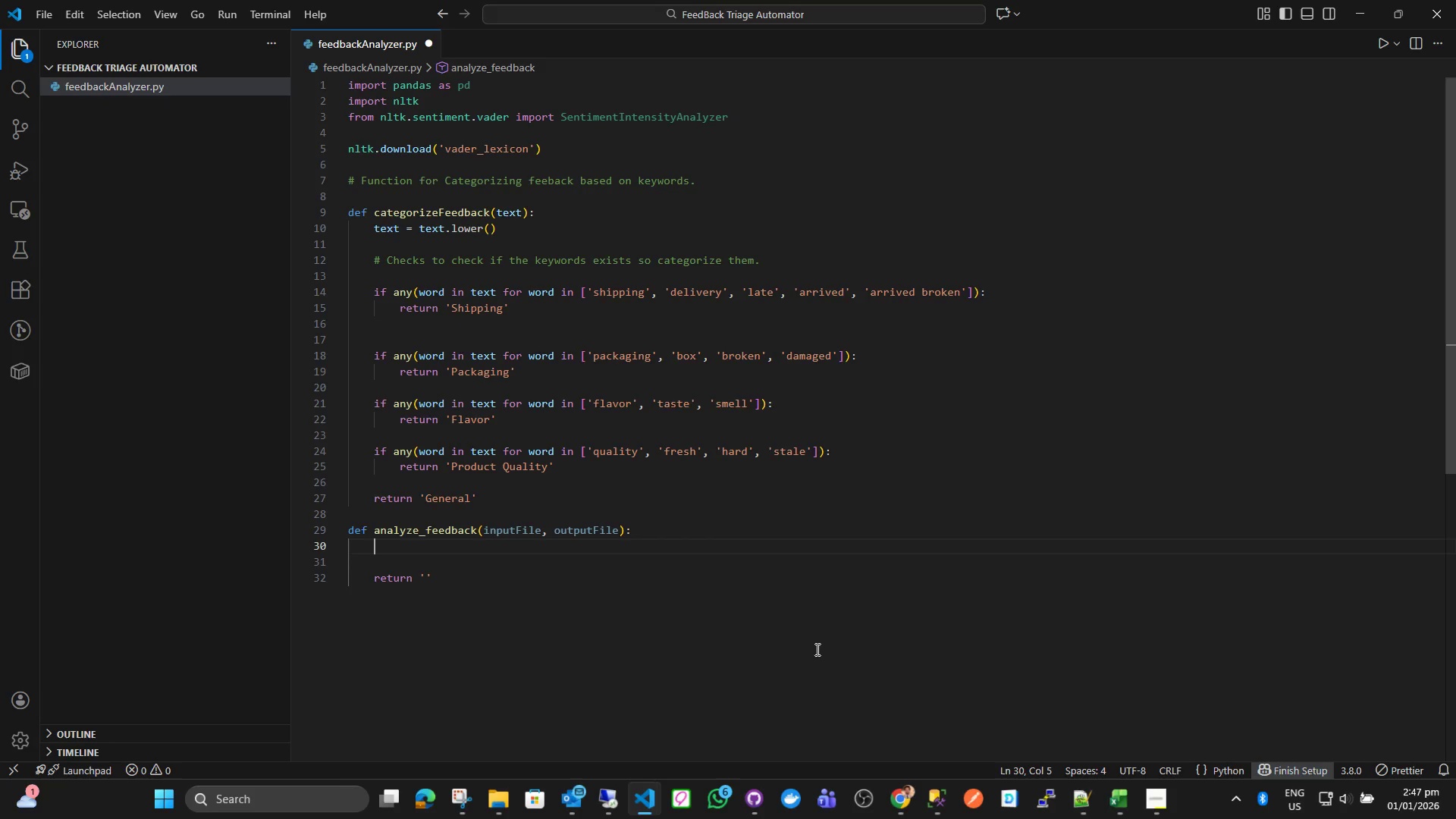 
wait(41.12)
 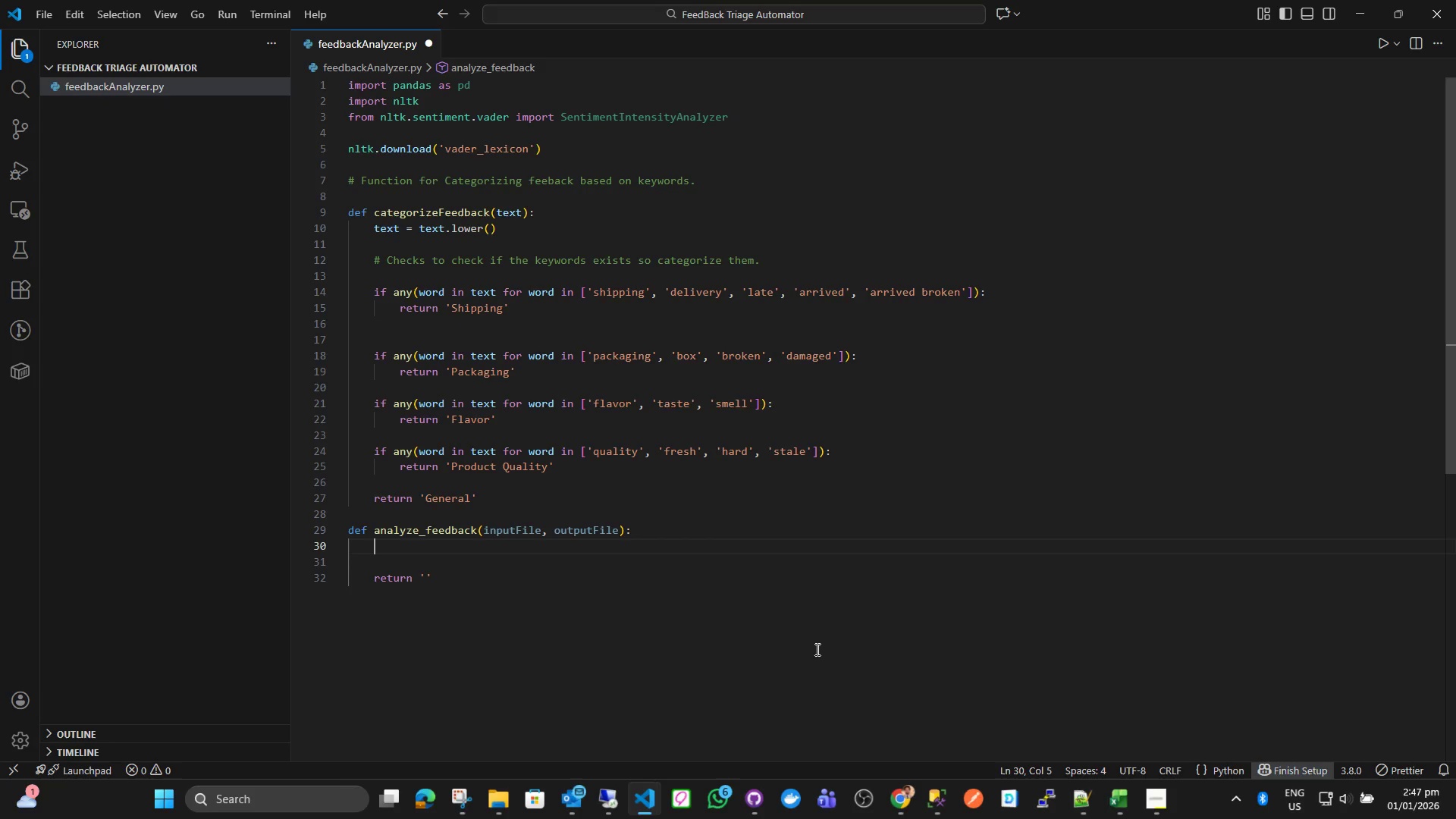 
left_click([214, 67])
 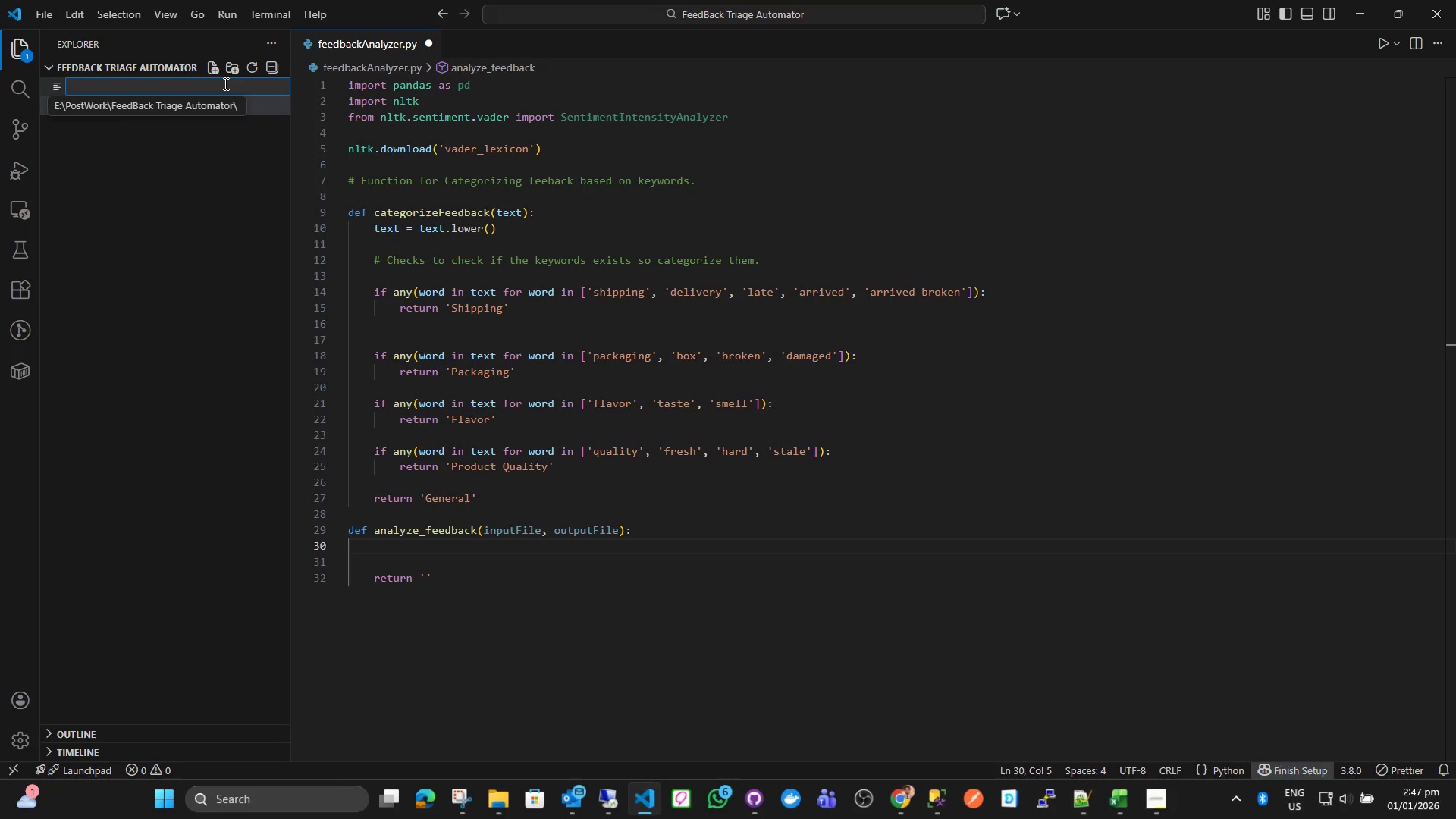 
type(README.md)
 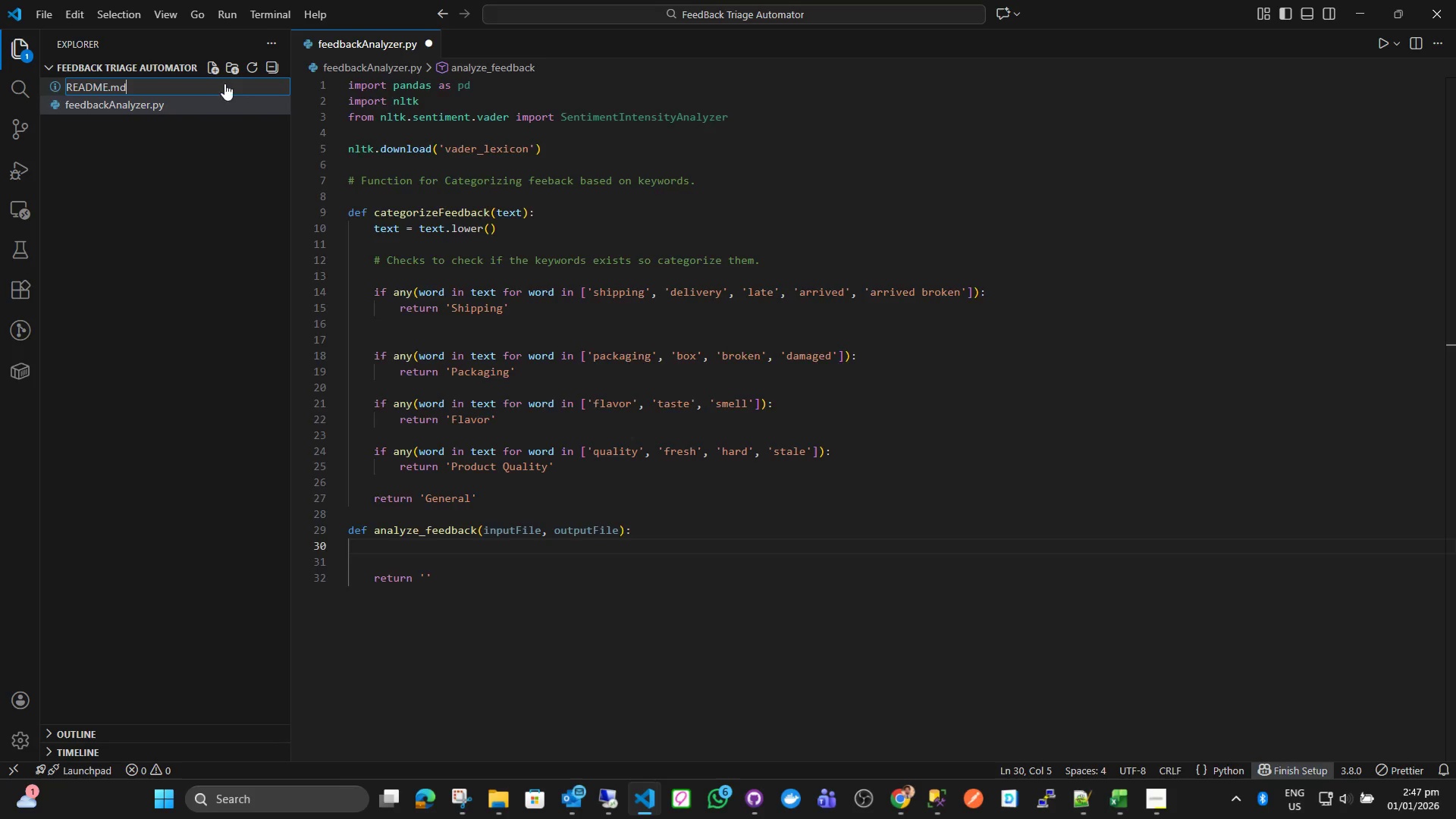 
key(Enter)
 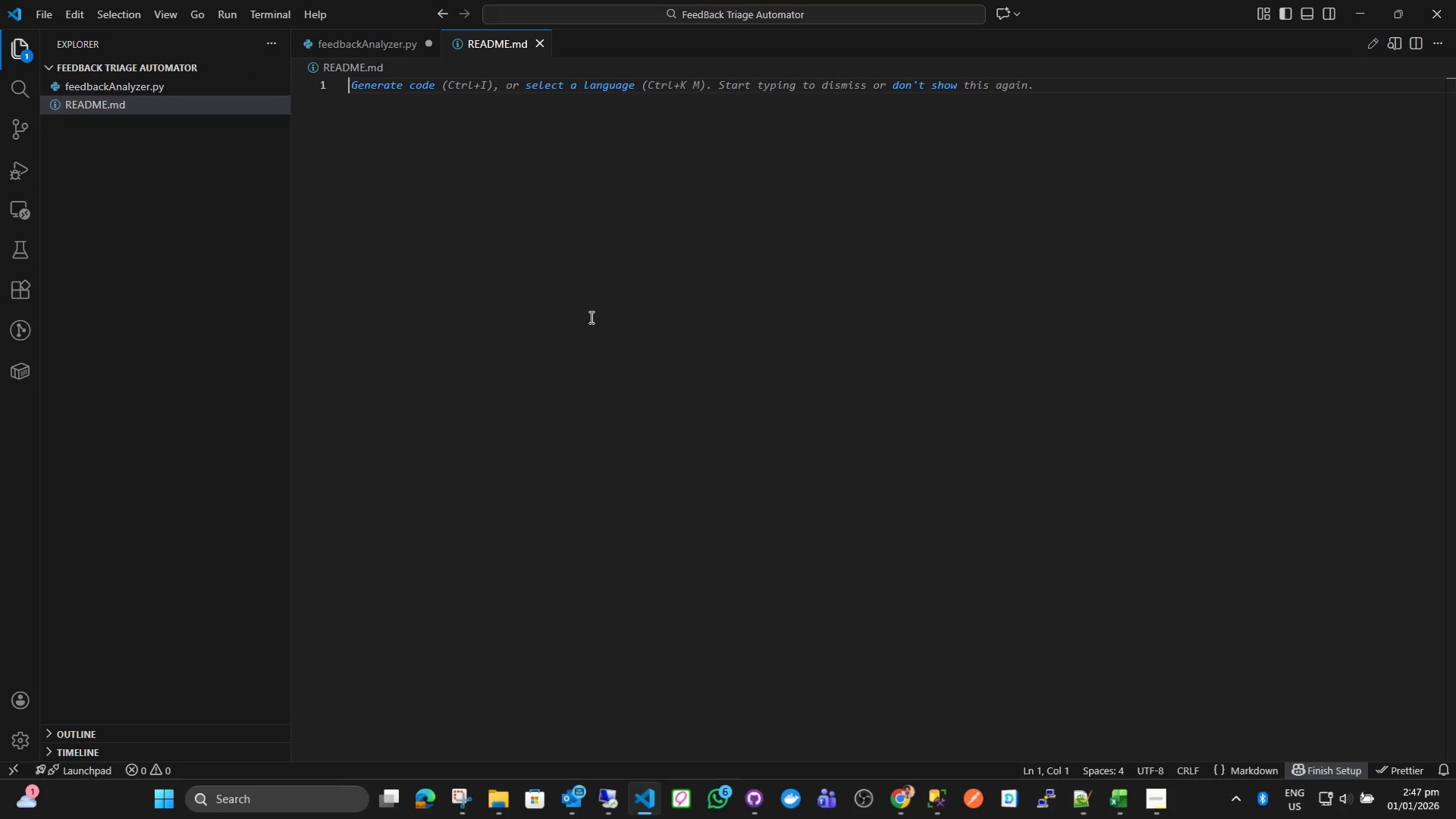 
type(# Feedback Ti)
key(Backspace)
type(riage Automator)
 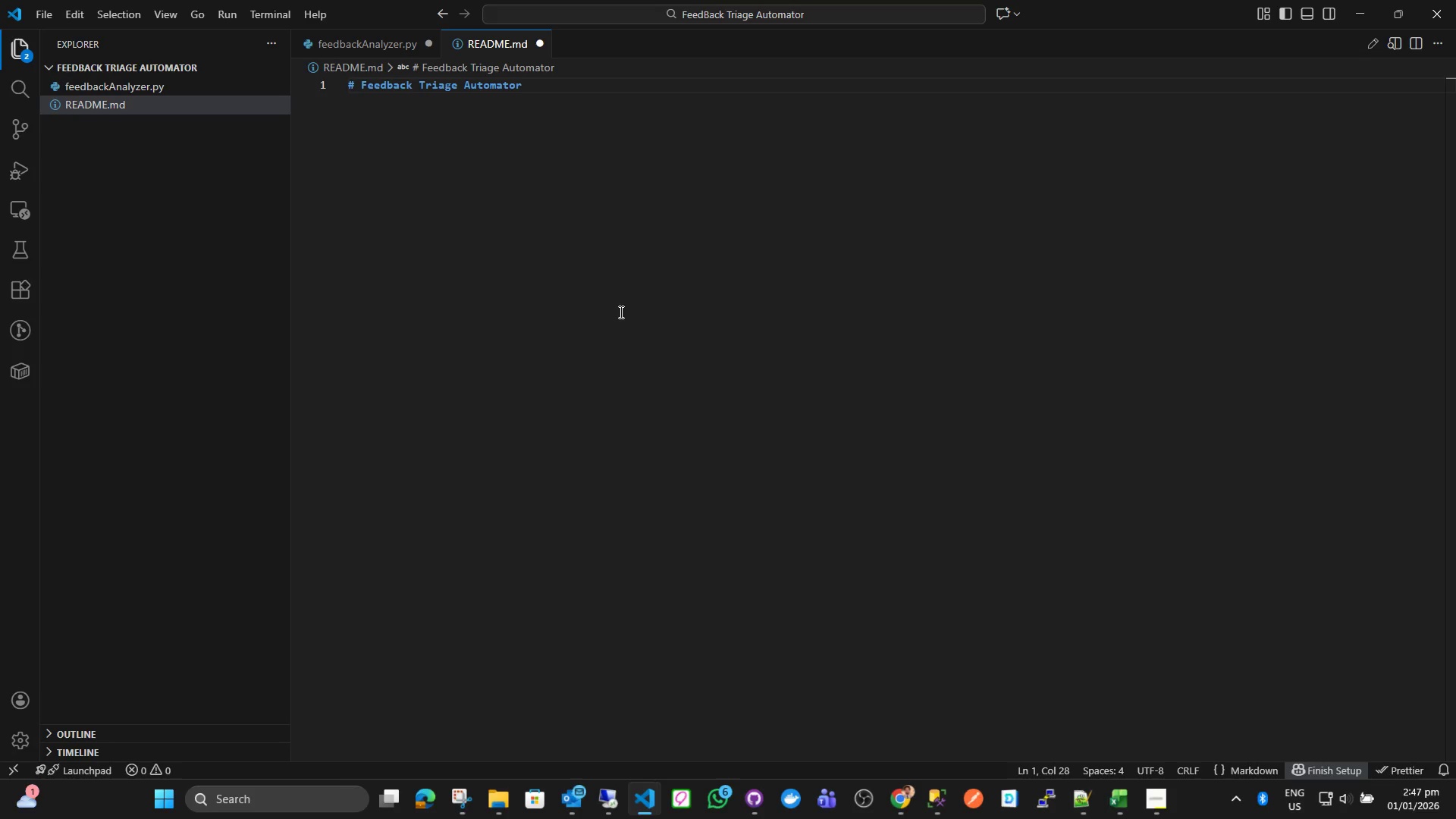 
key(Alt+AltLeft)
 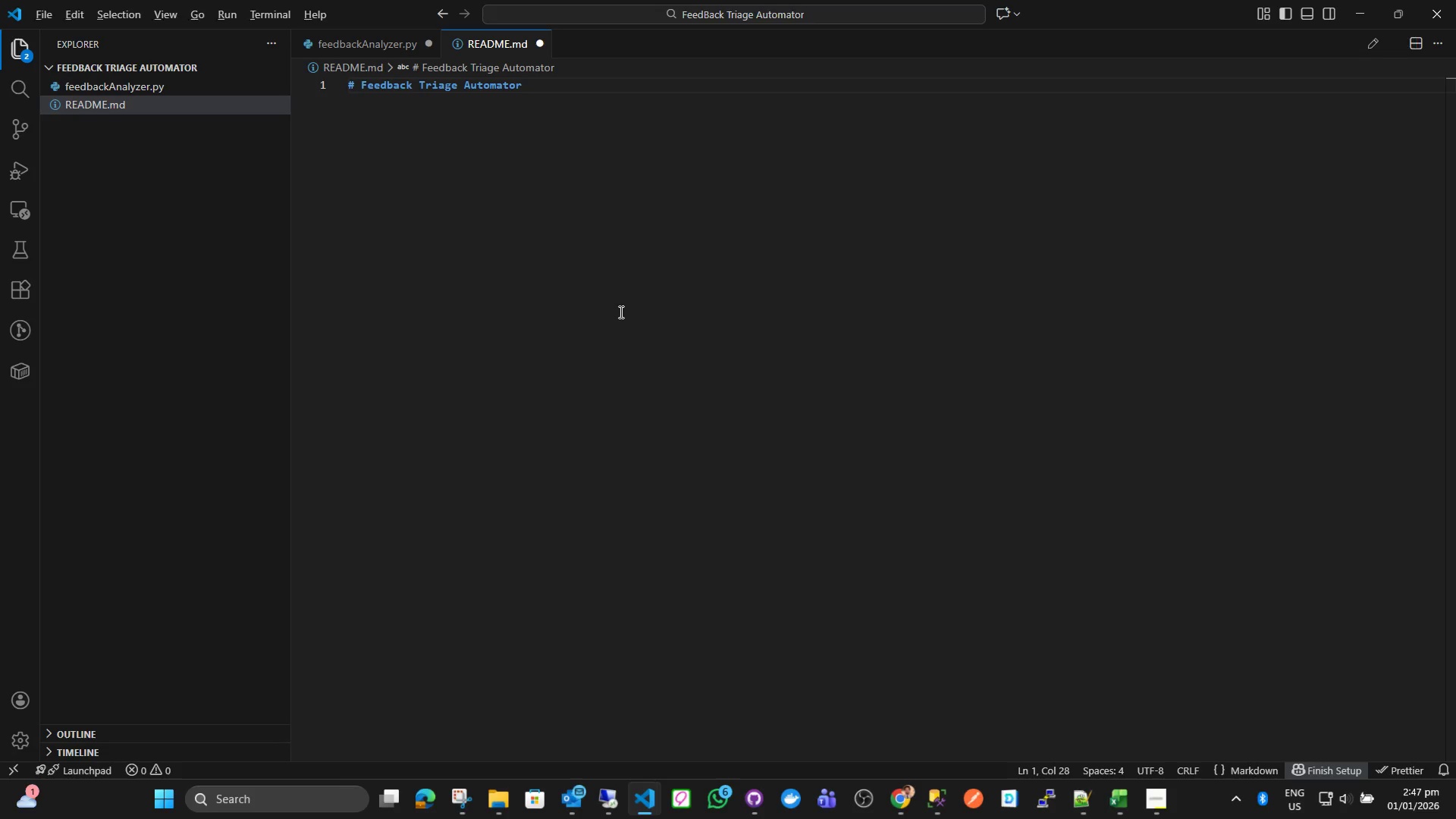 
key(Alt+Tab)